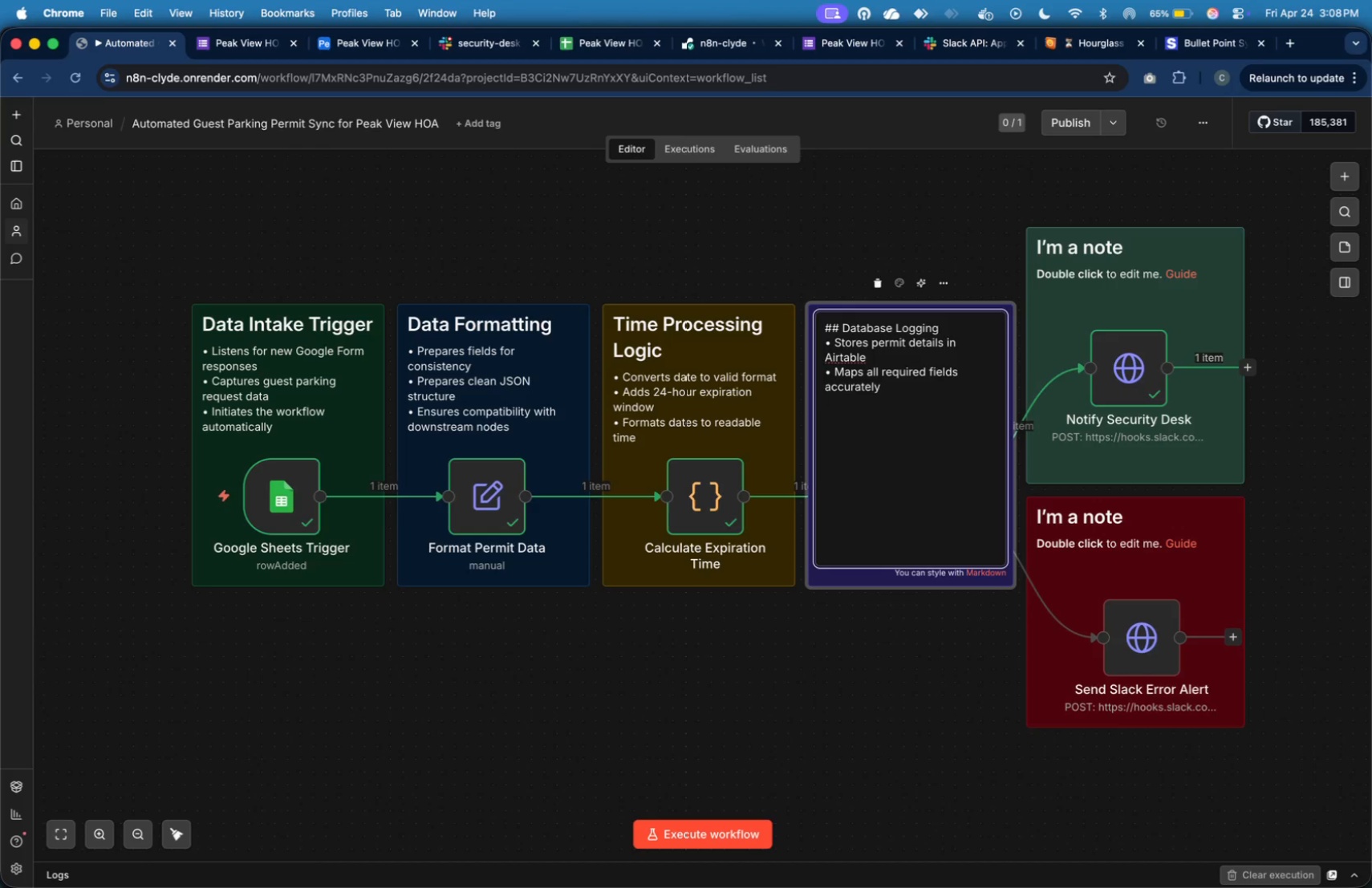 
key(Meta+V)
 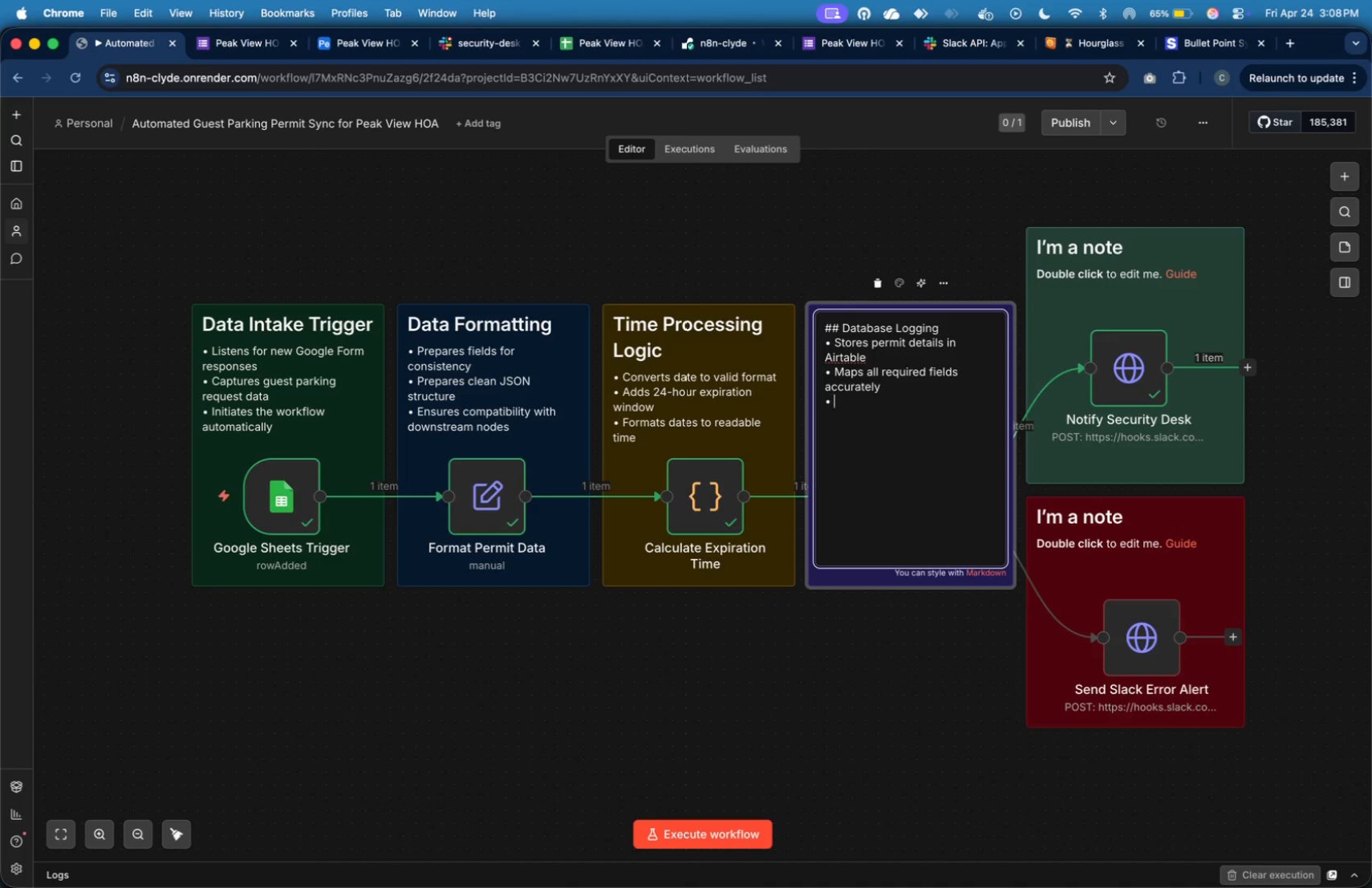 
type( Stops workflow if API fail)
key(Backspace)
key(Backspace)
key(Backspace)
key(Backspace)
type(Stopc)
key(Backspace)
type(s workflow if API fails)
 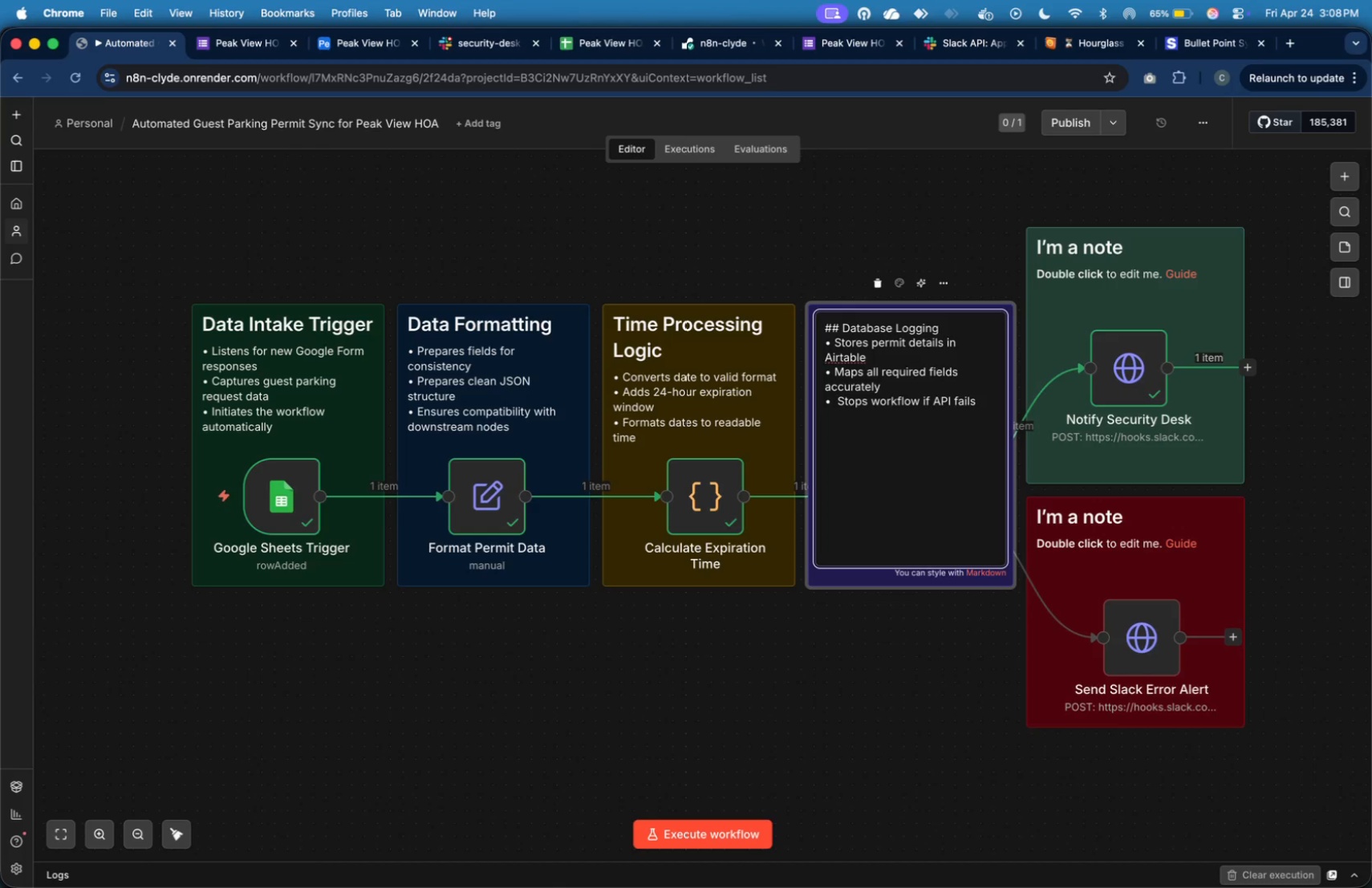 
wait(9.77)
 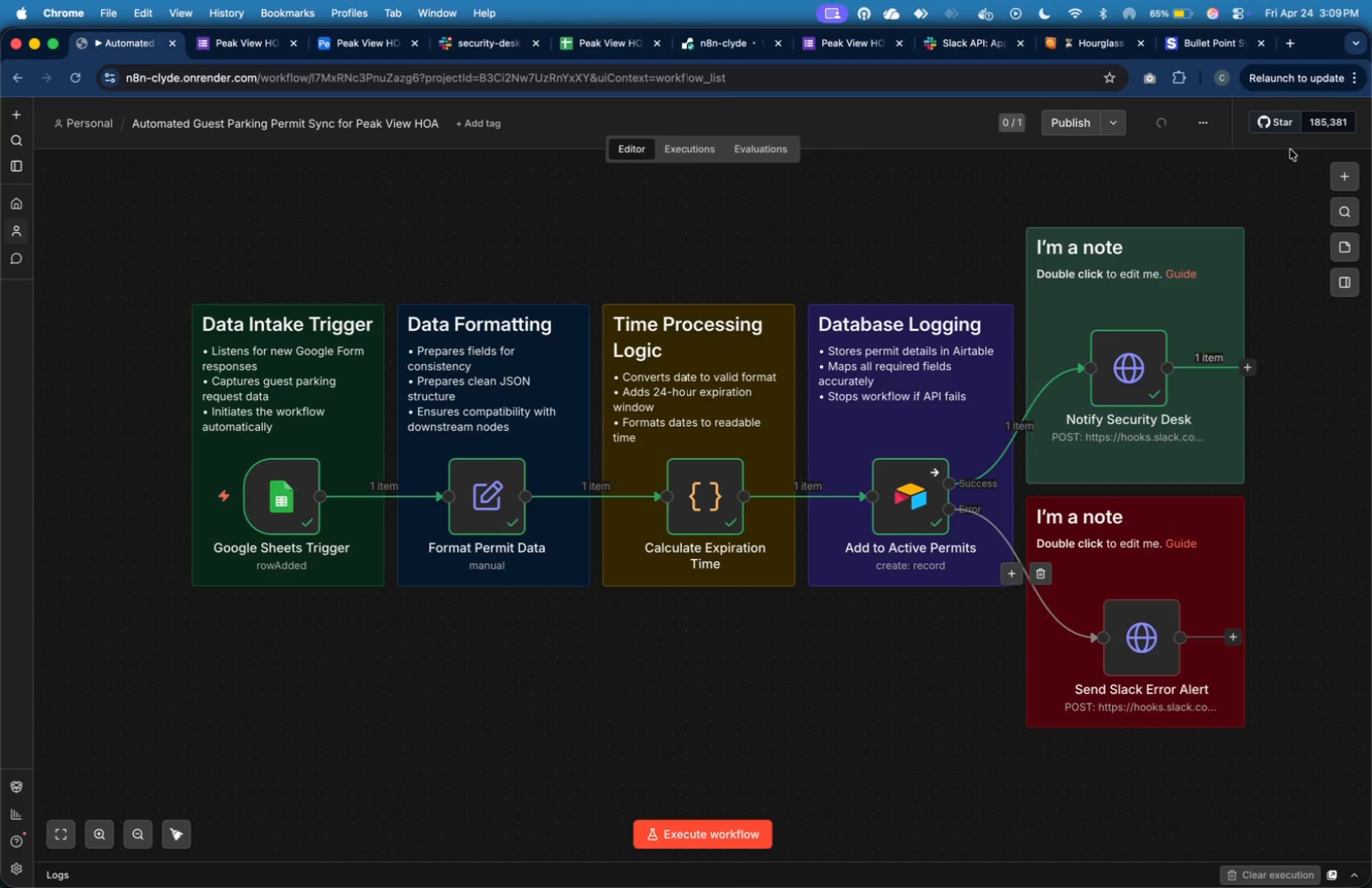 
key(Shift+ArrowUp)
 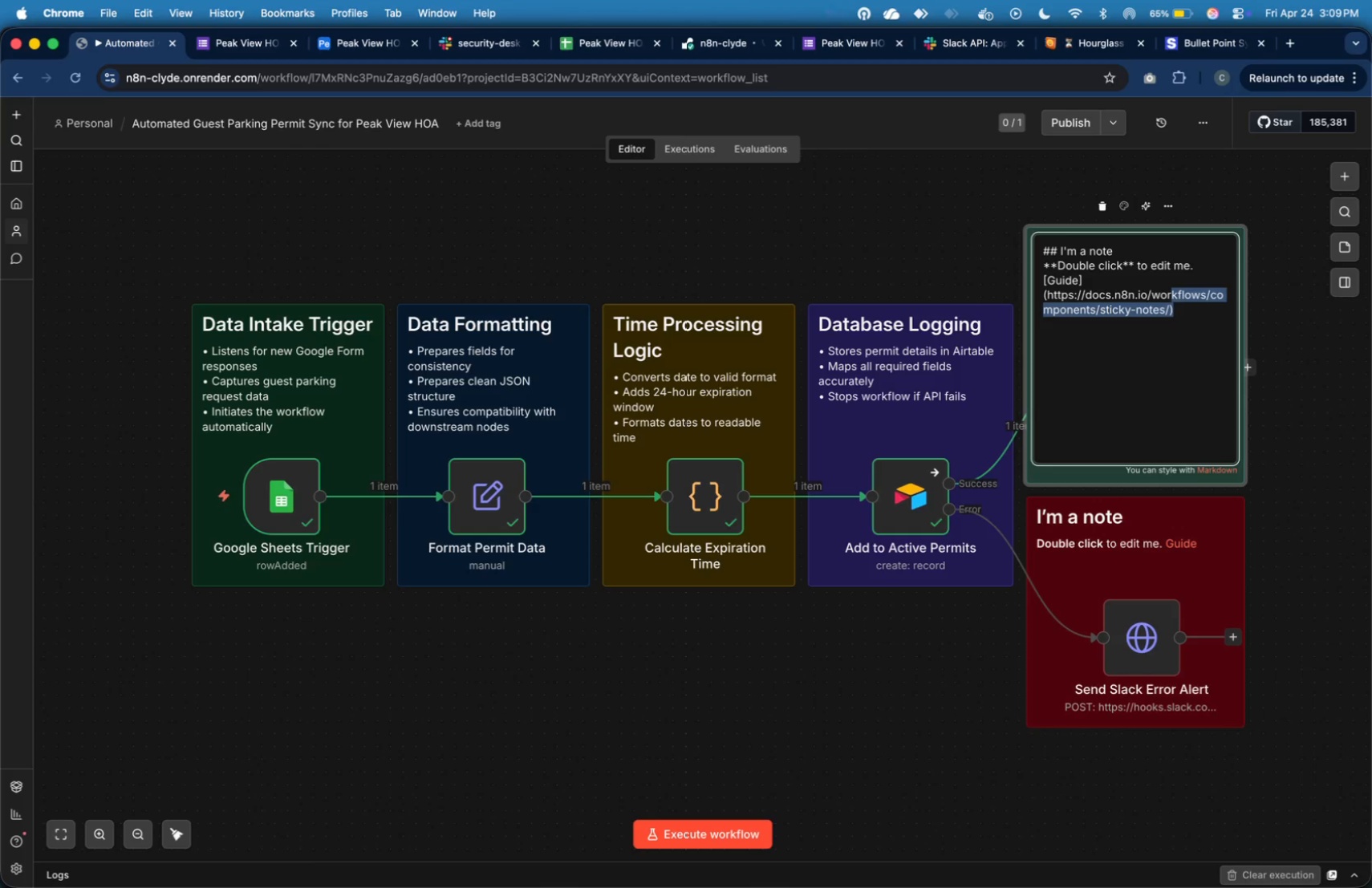 
key(Shift+ArrowUp)
 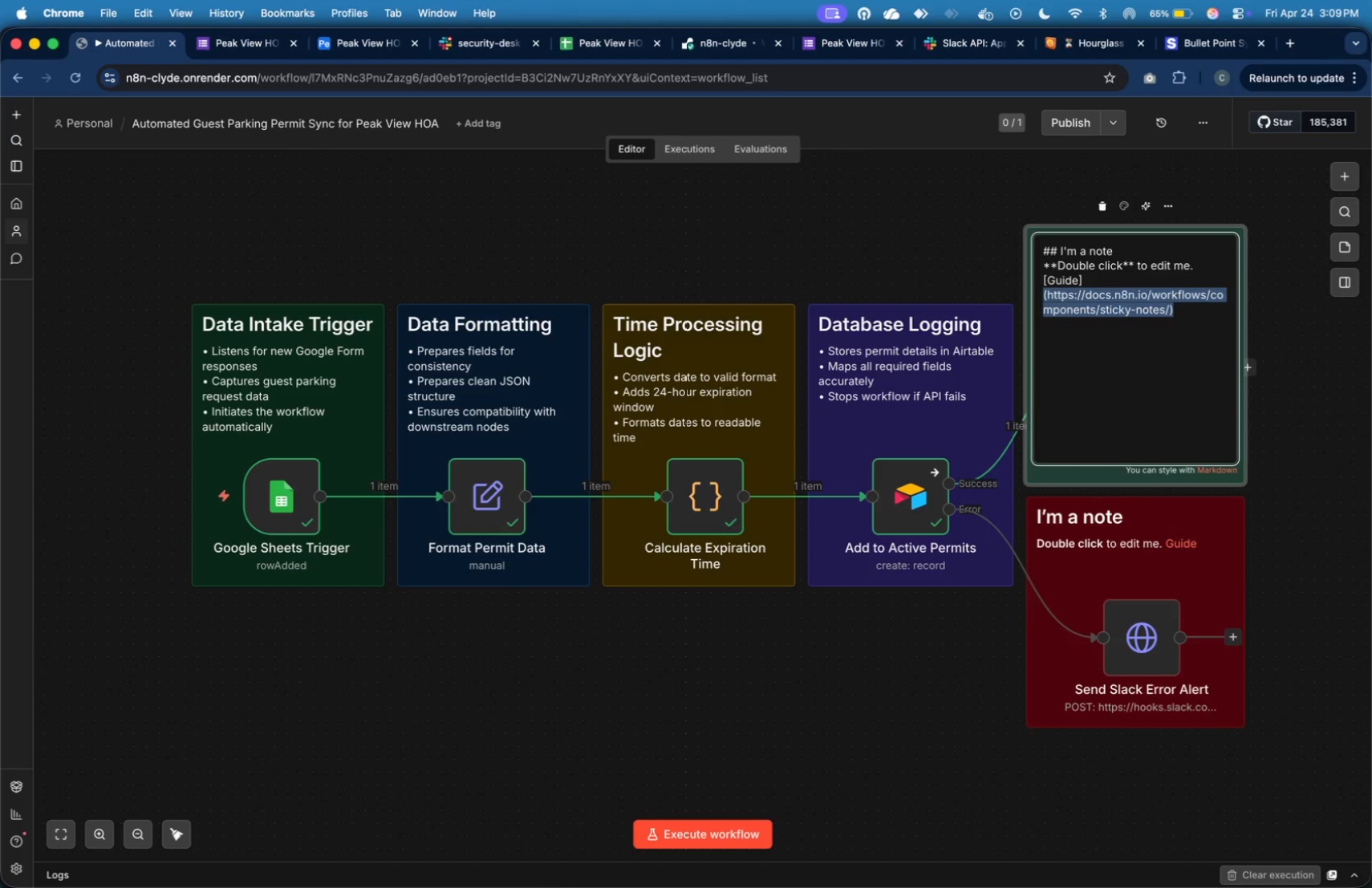 
key(Shift+ArrowUp)
 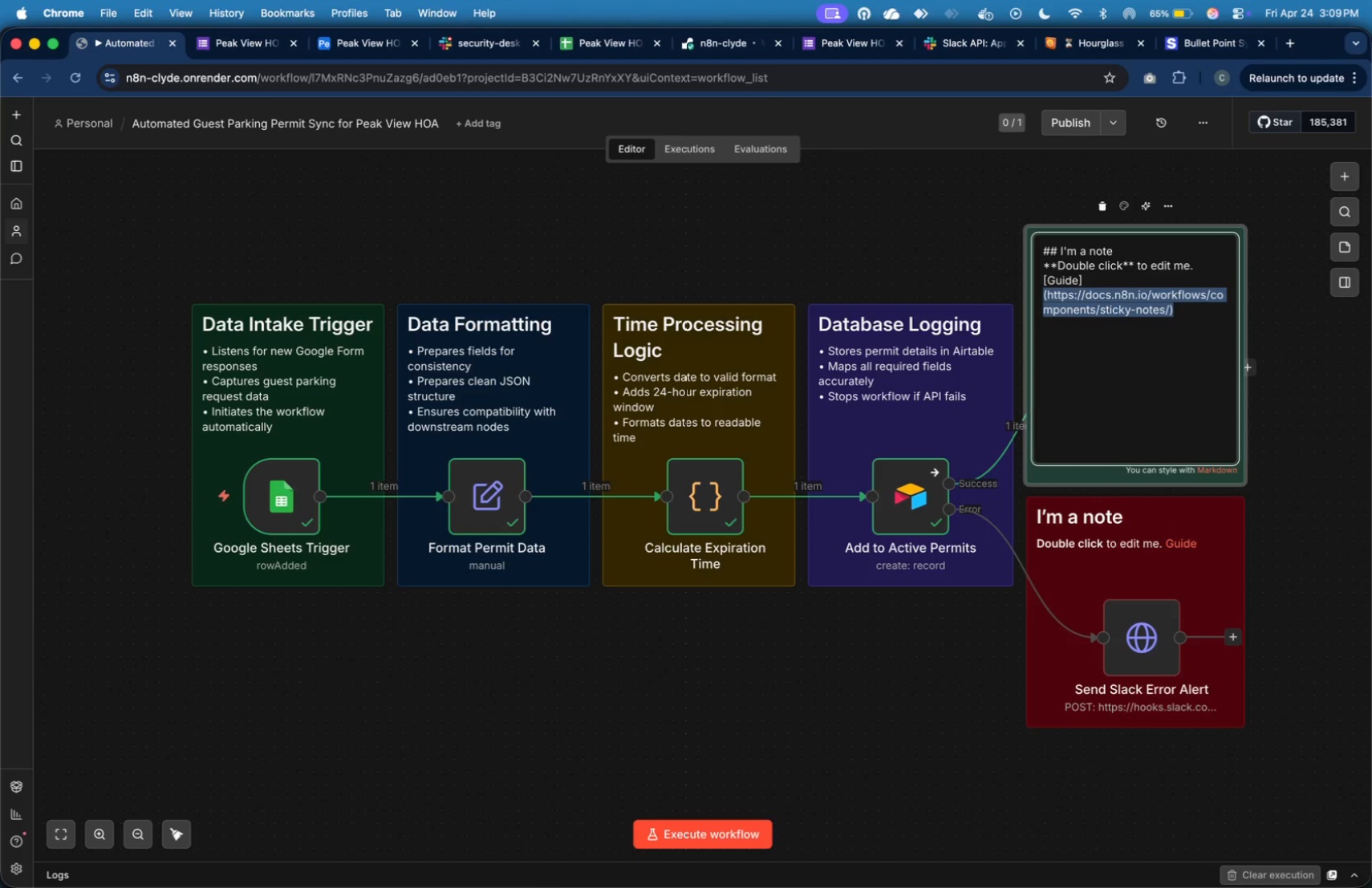 
key(Shift+ArrowUp)
 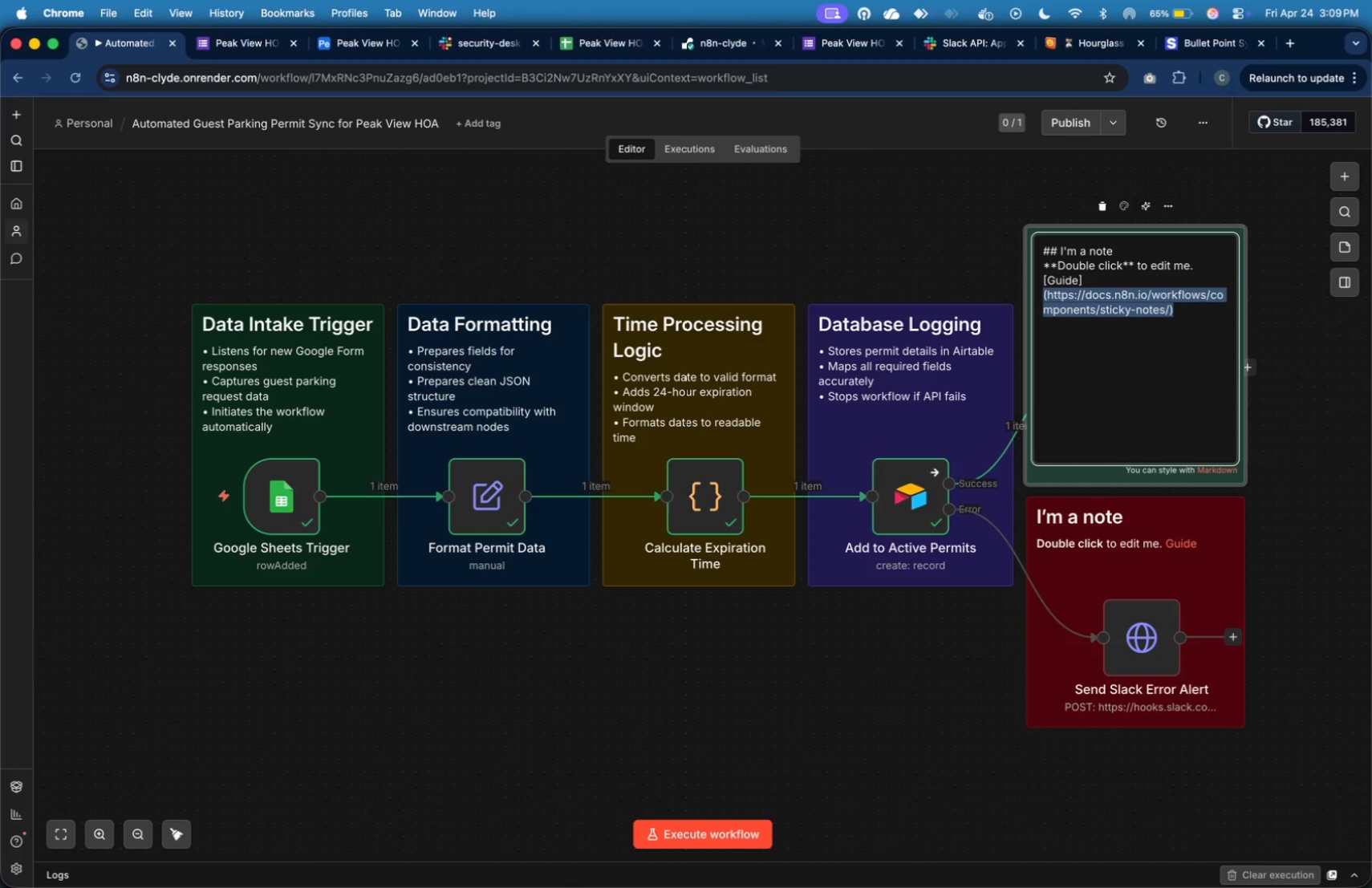 
key(Backspace)
 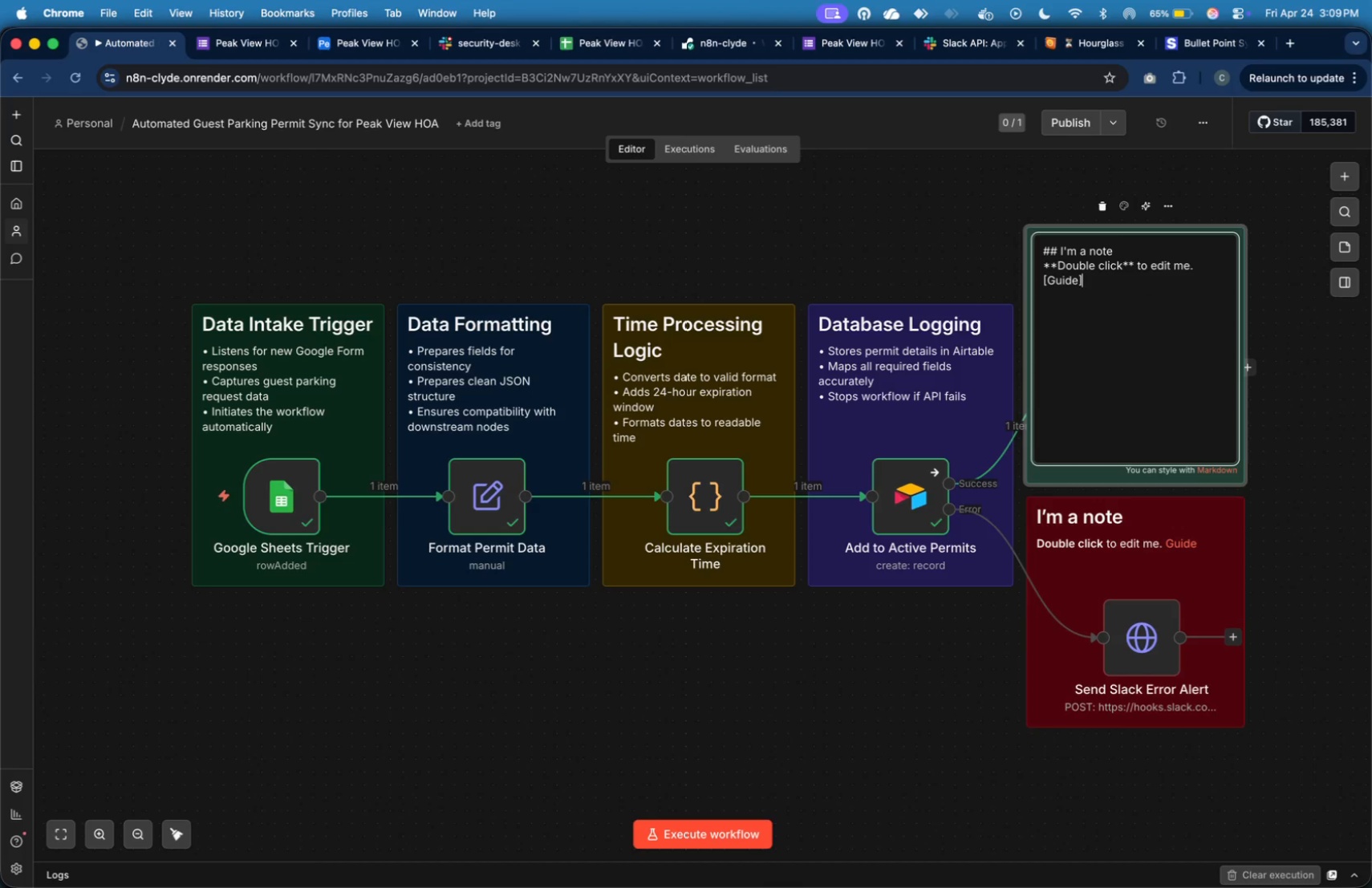 
key(Shift+ArrowUp)
 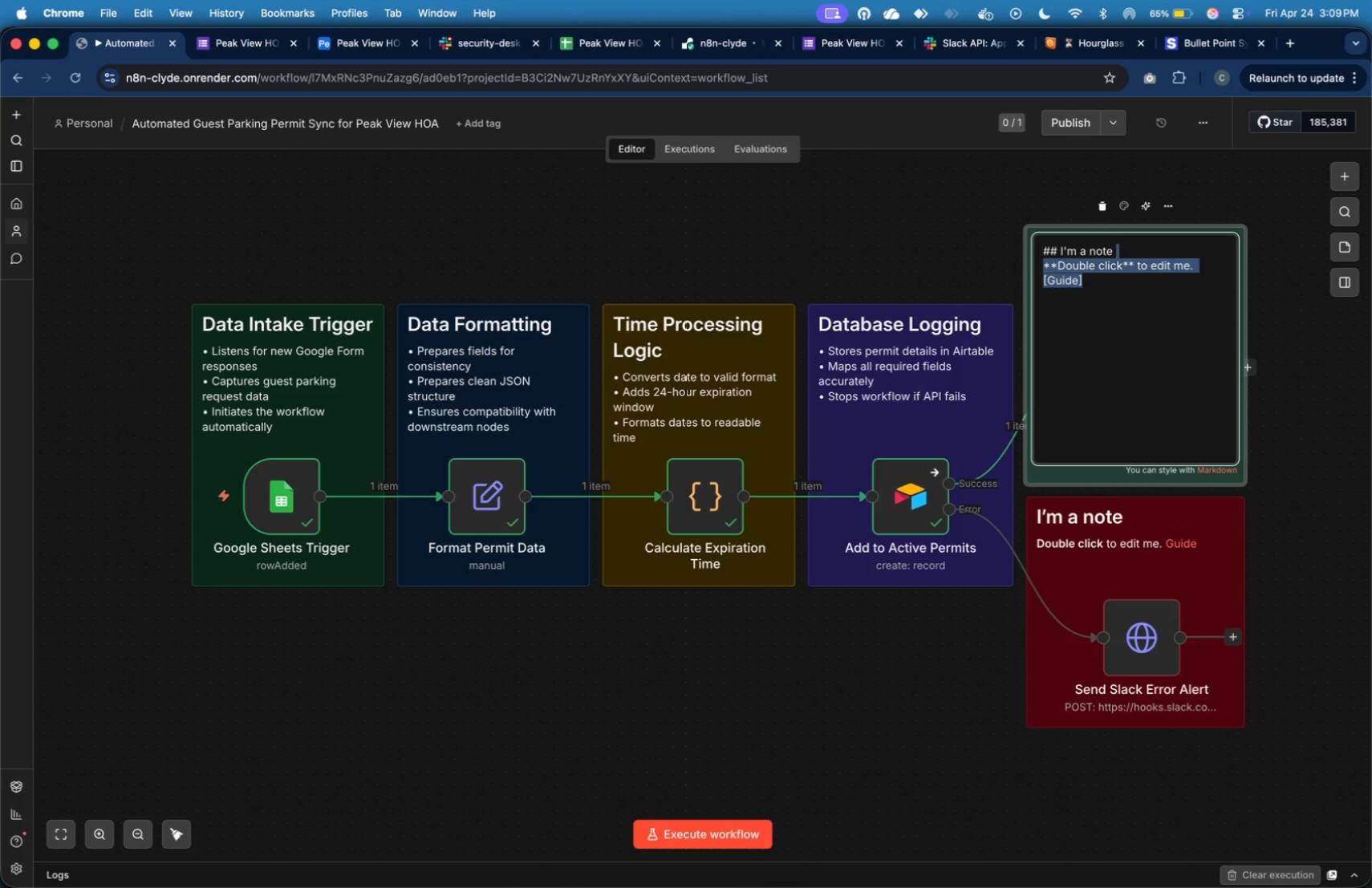 
key(Shift+ArrowUp)
 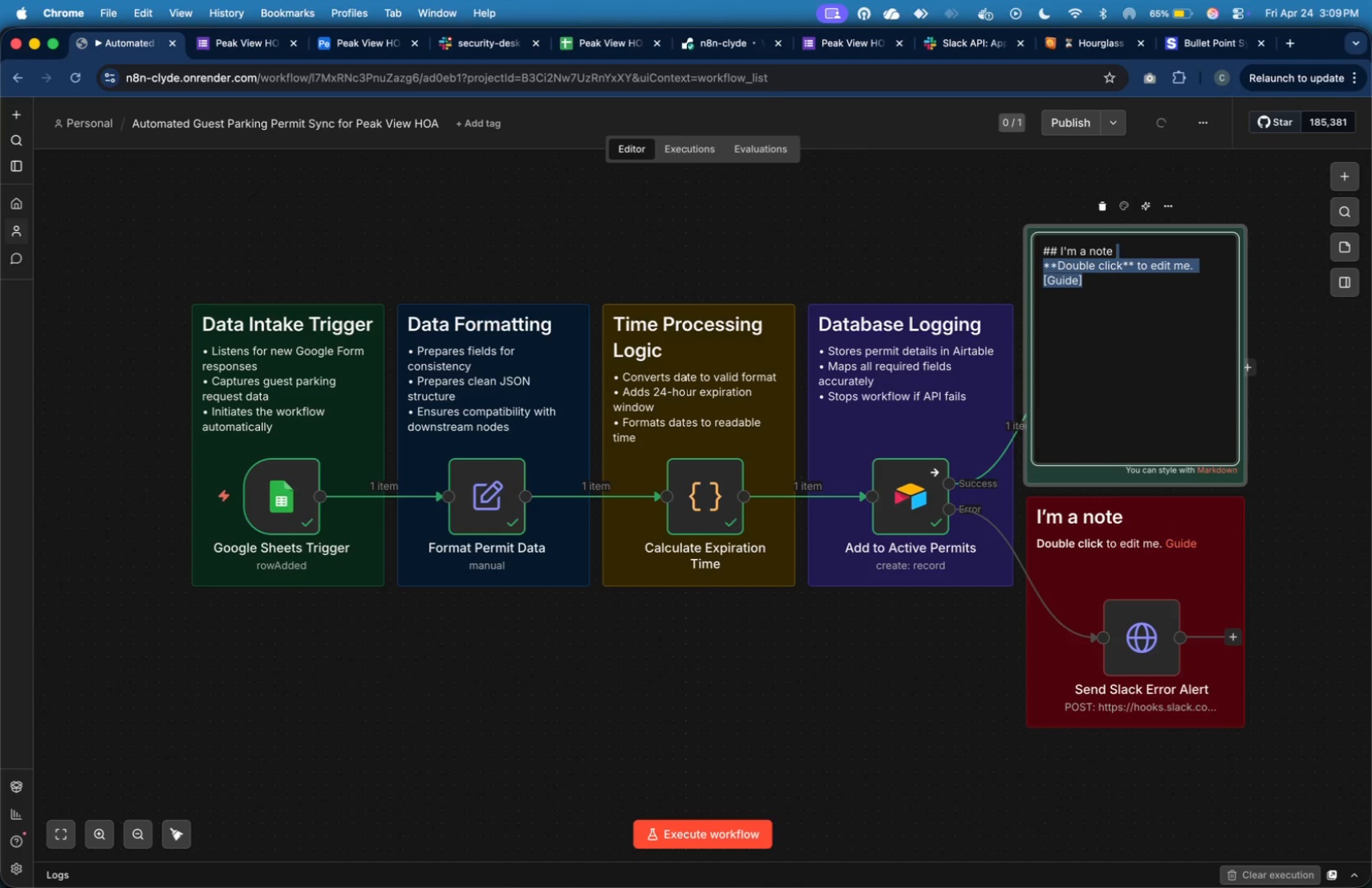 
key(Shift+ArrowUp)
 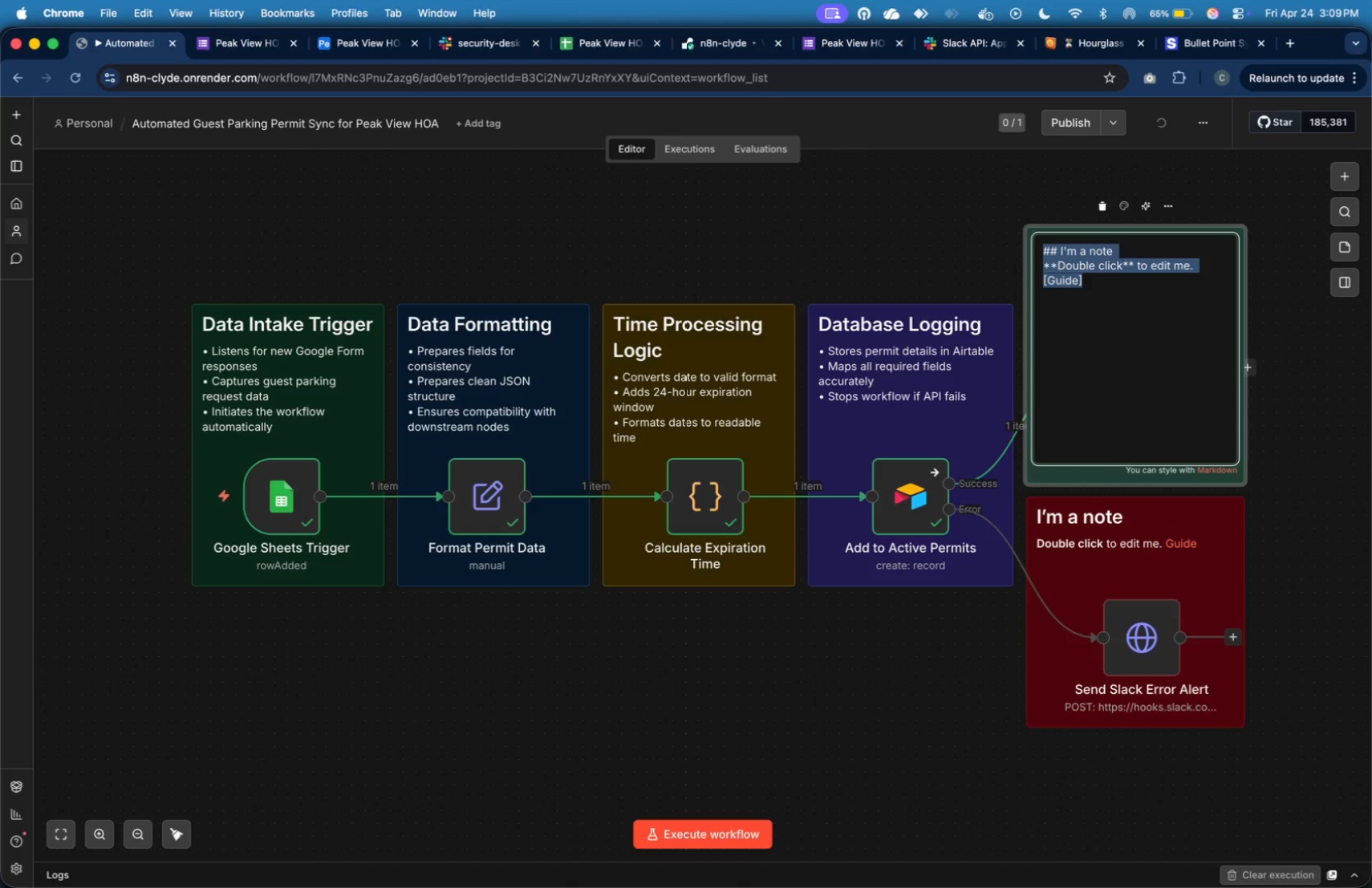 
key(Shift+ArrowRight)
 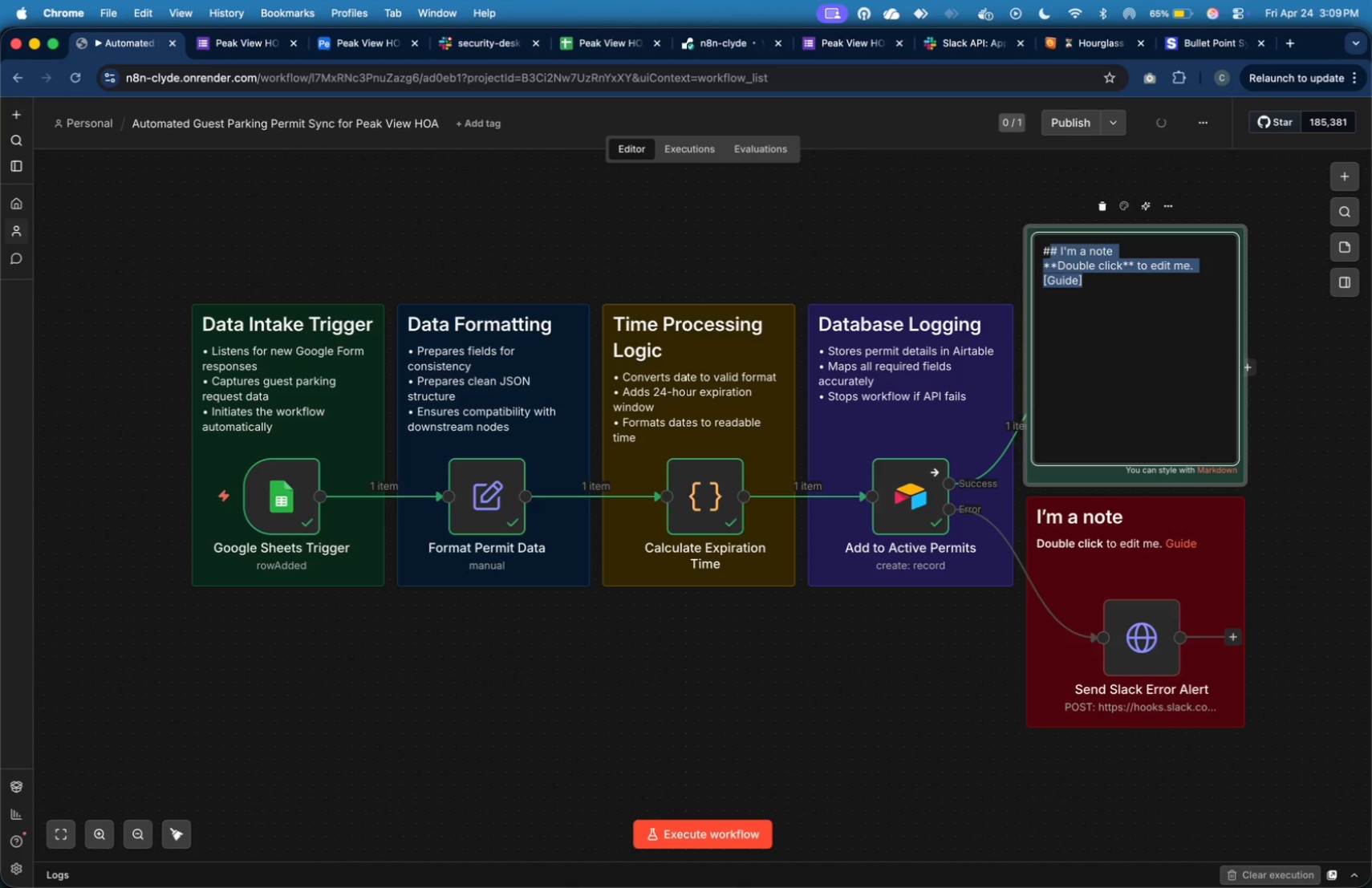 
key(Shift+ArrowRight)
 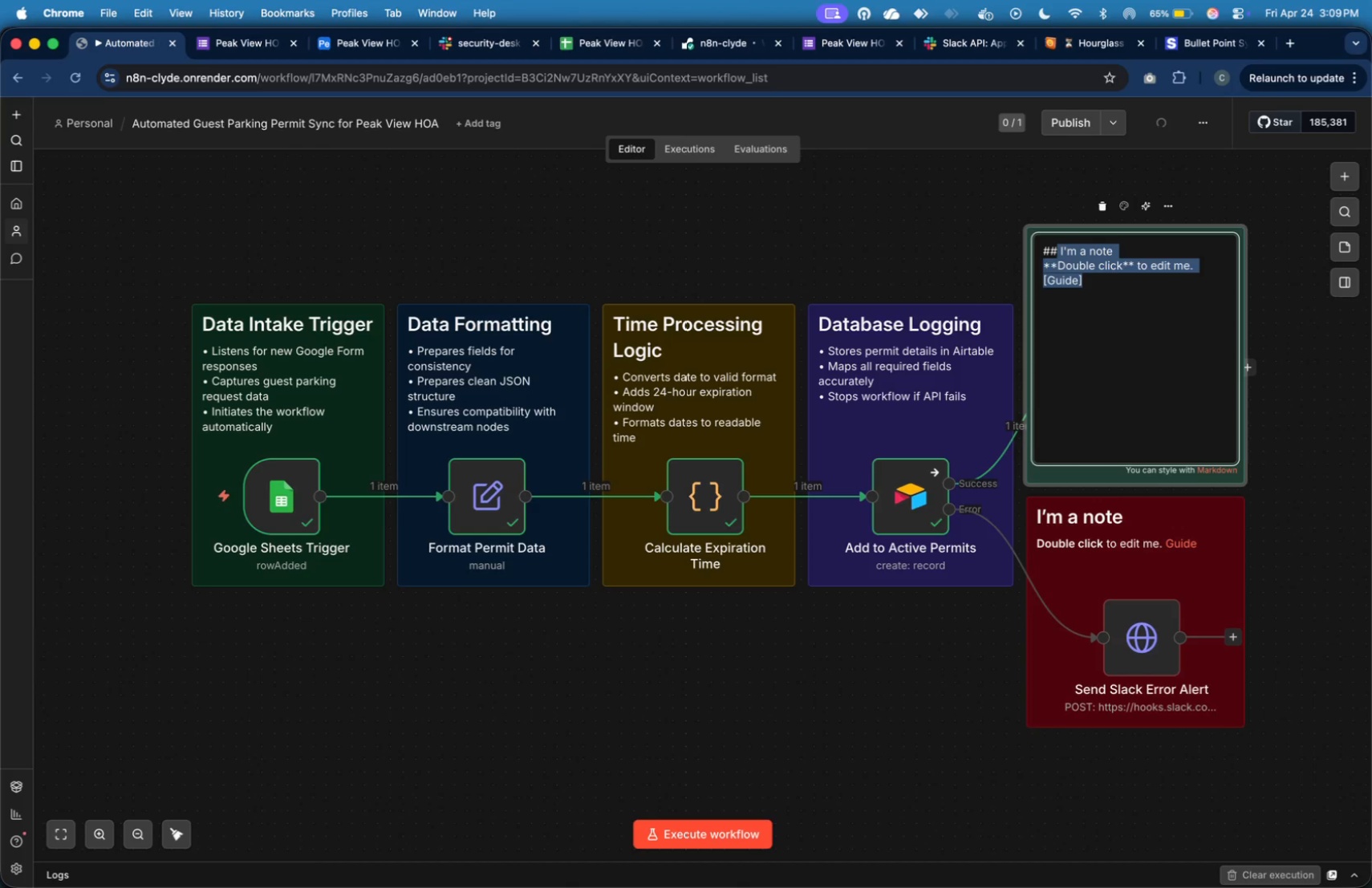 
key(Shift+ArrowRight)
 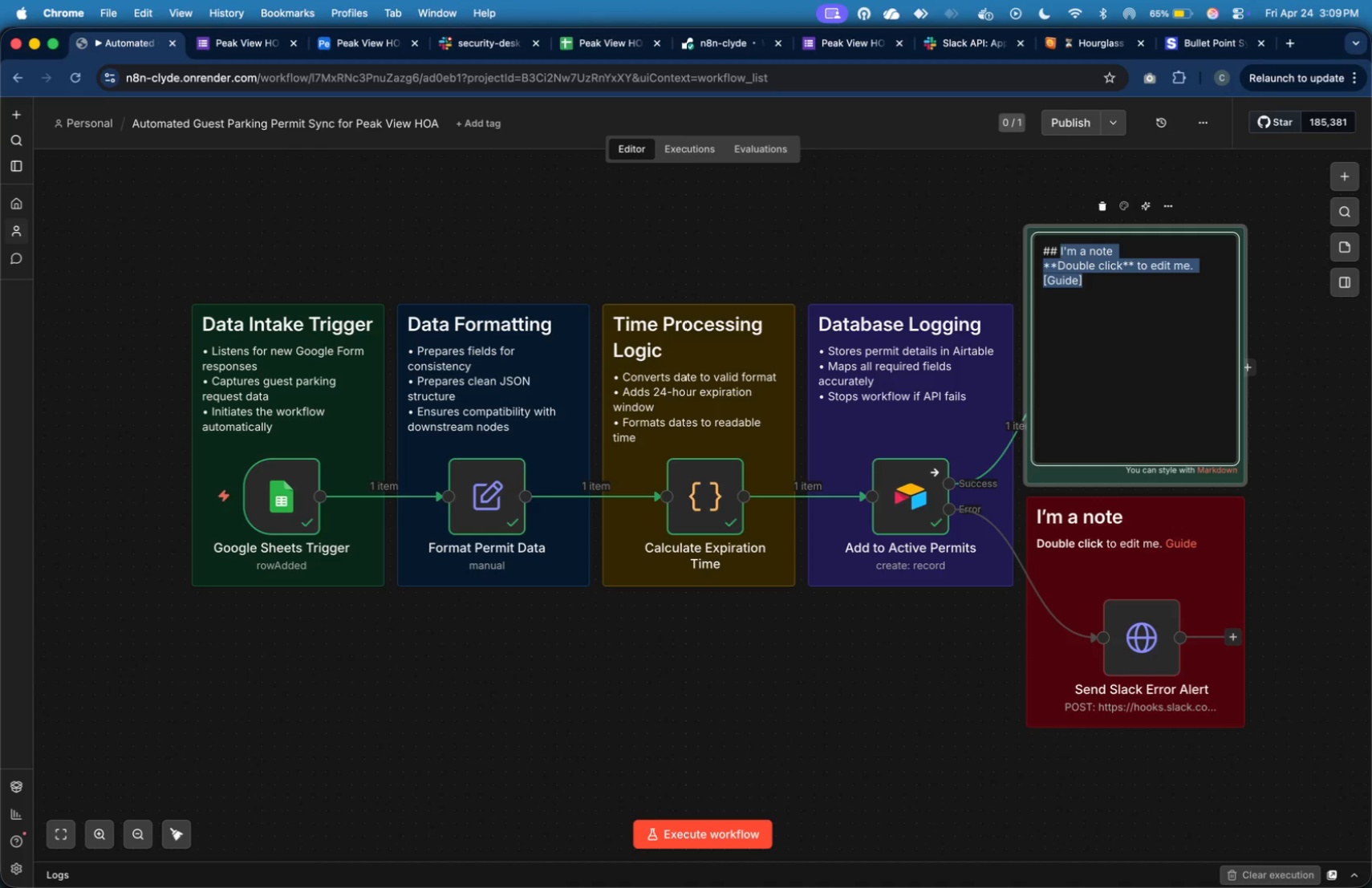 
wait(13.81)
 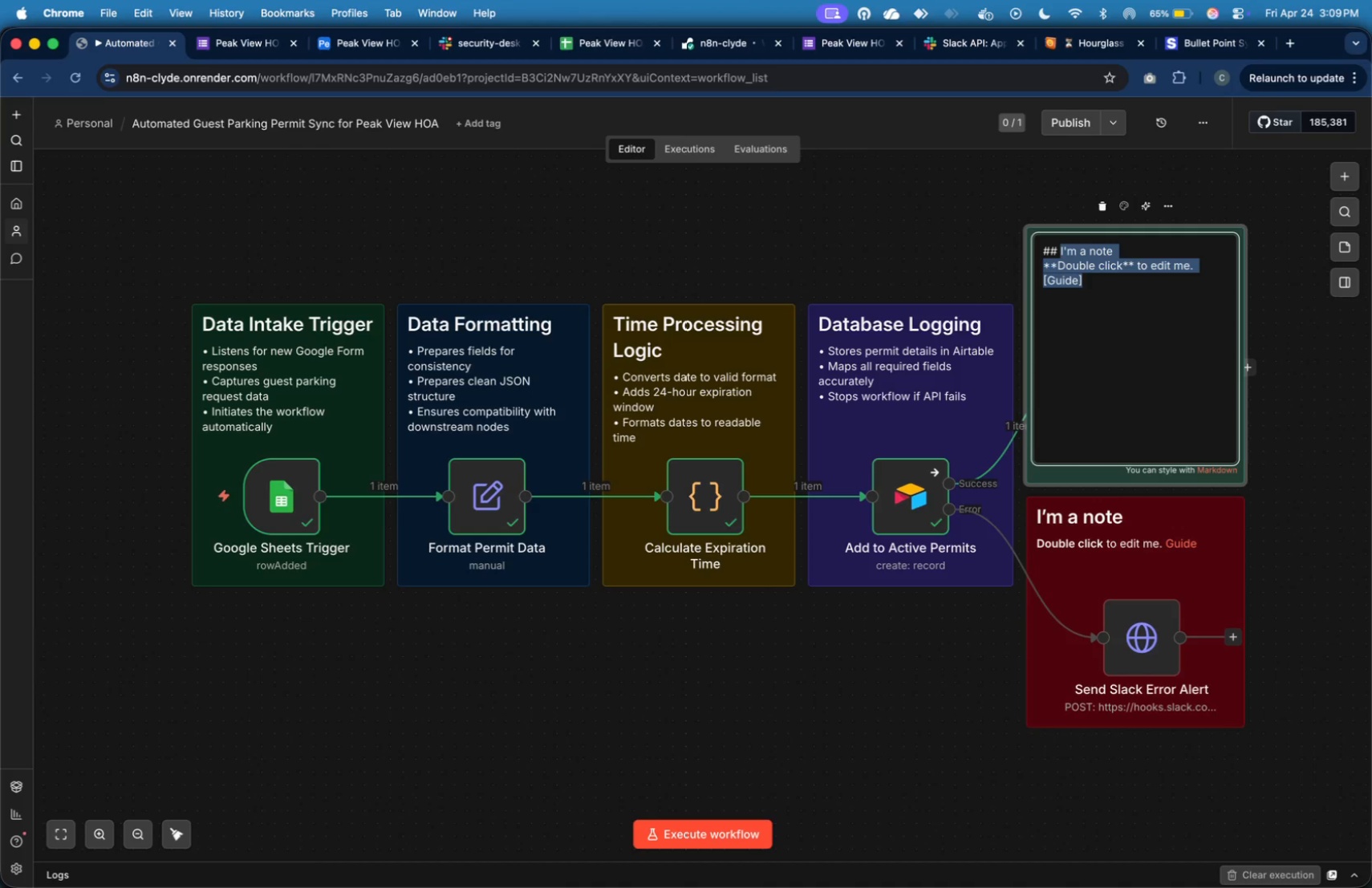 
type(Success)
 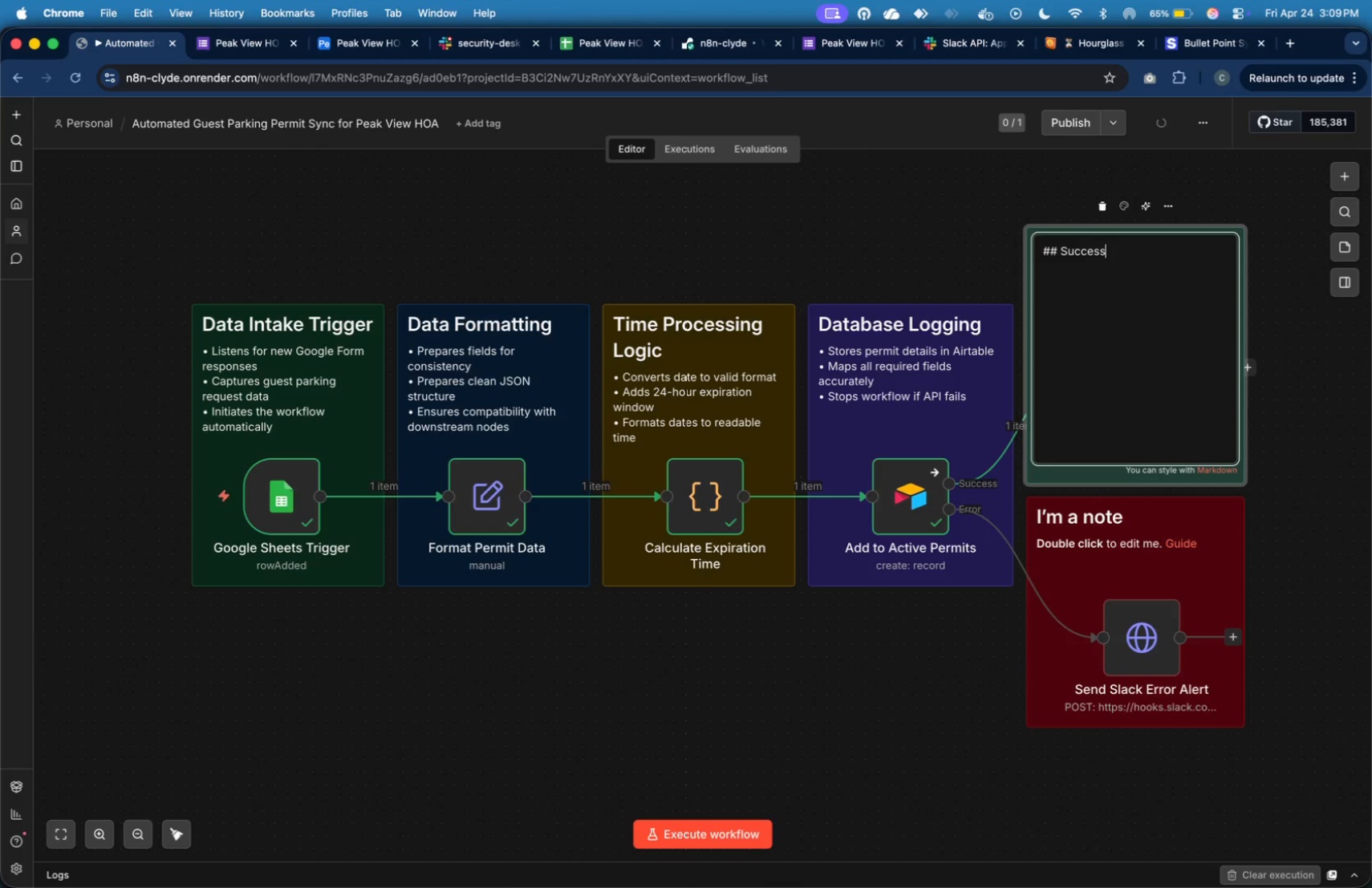 
key(Space)
 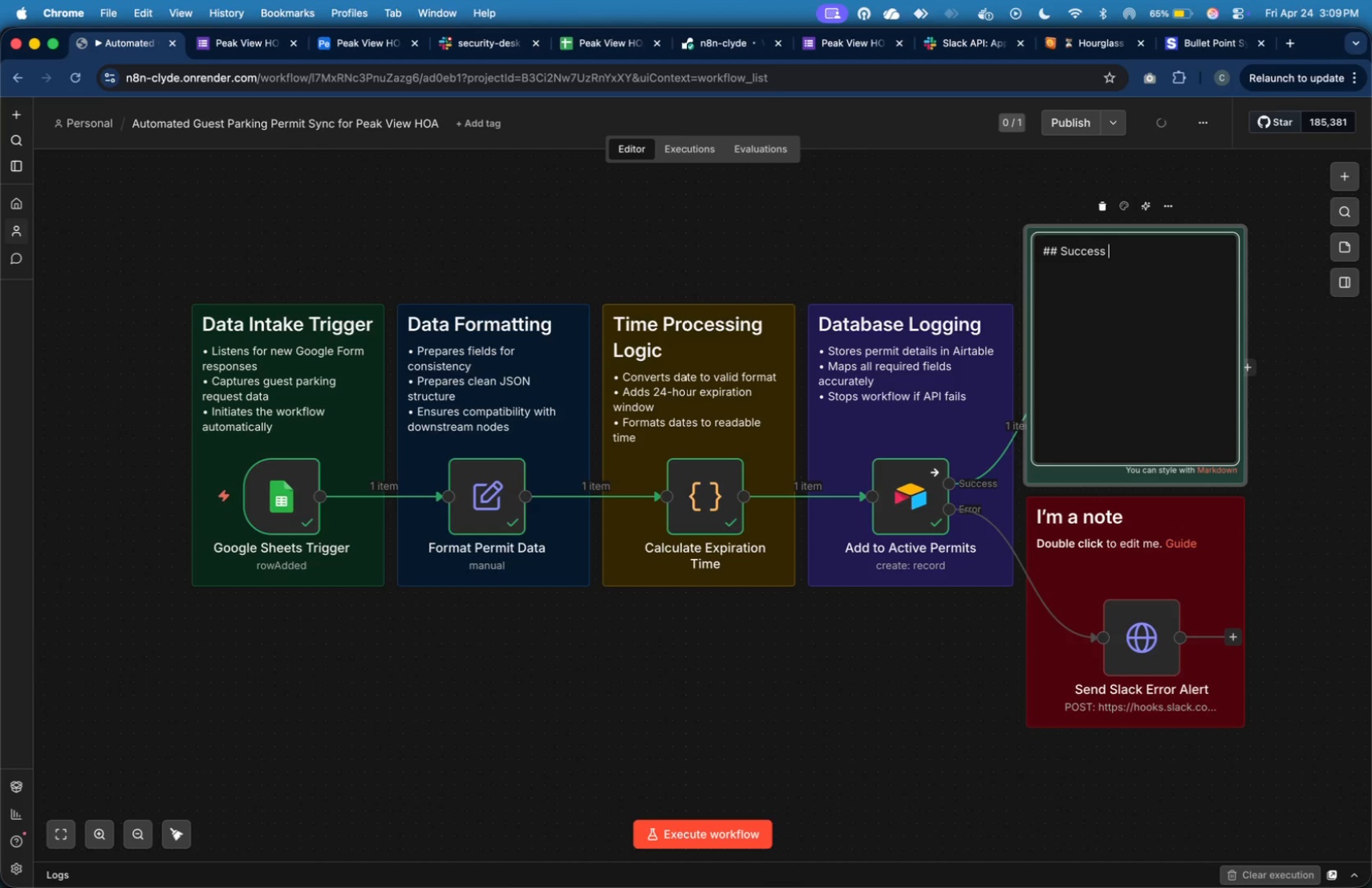 
key(Shift+N)
 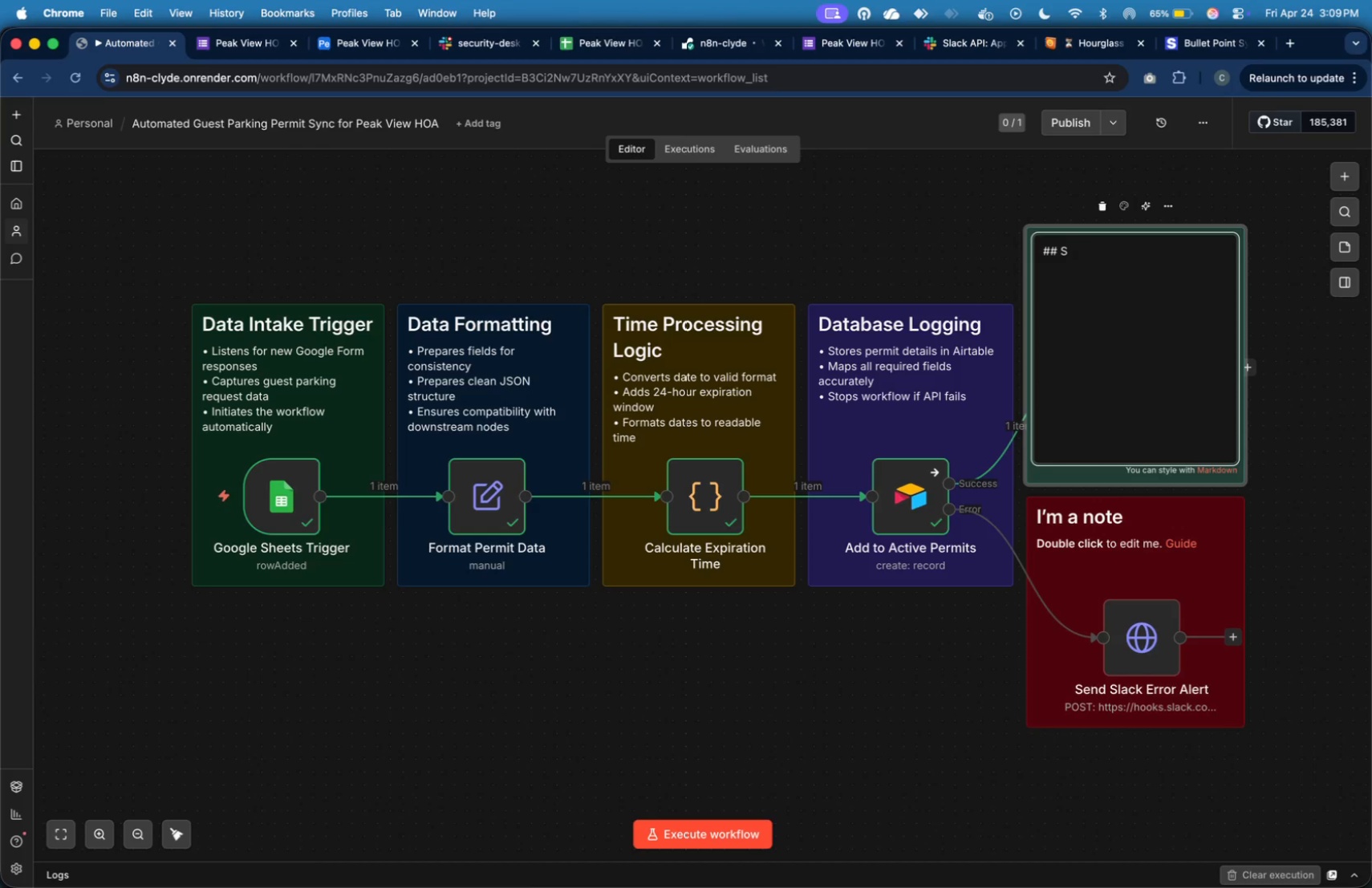 
wait(18.22)
 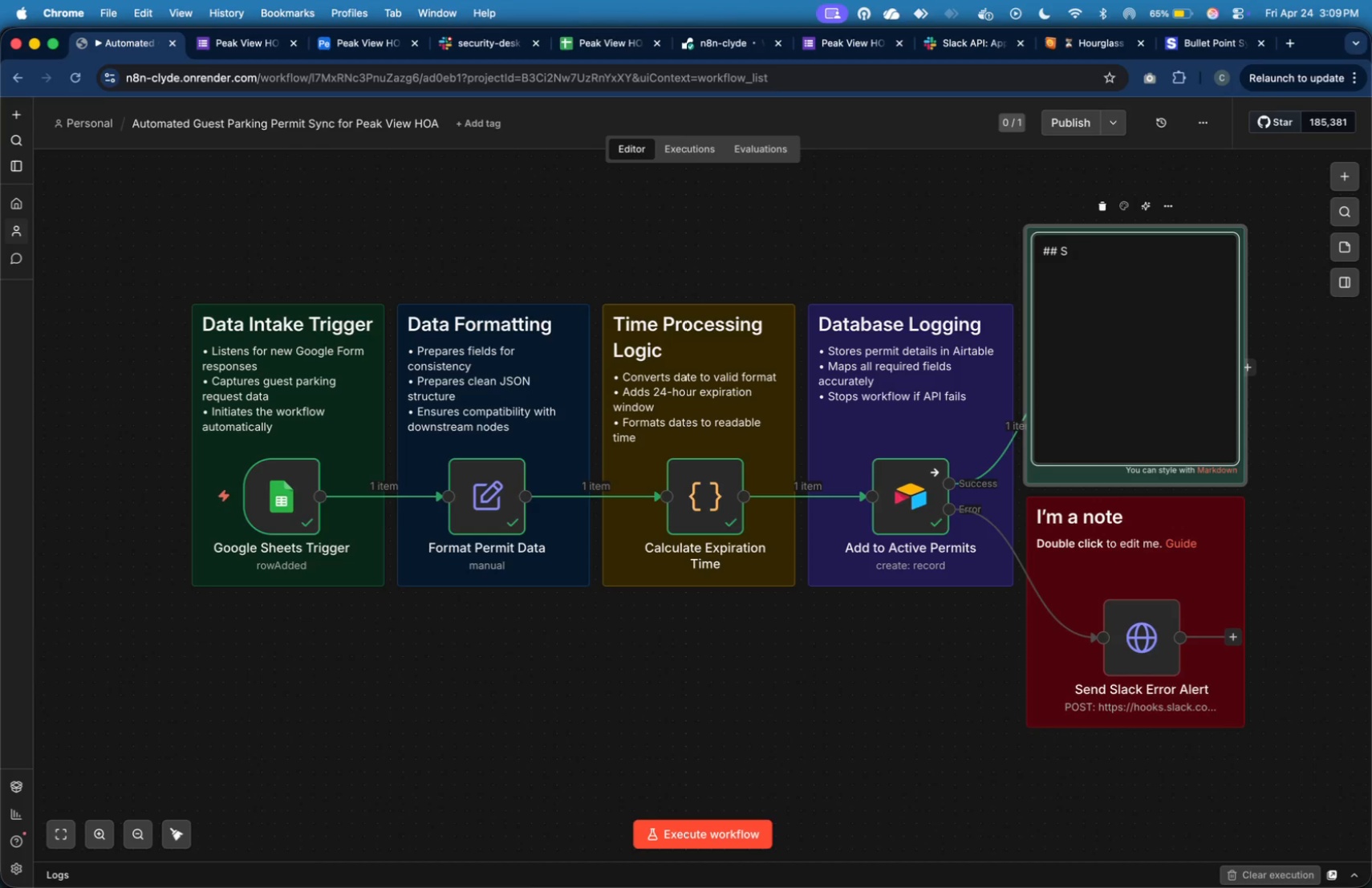 
type(uccess Notification)
 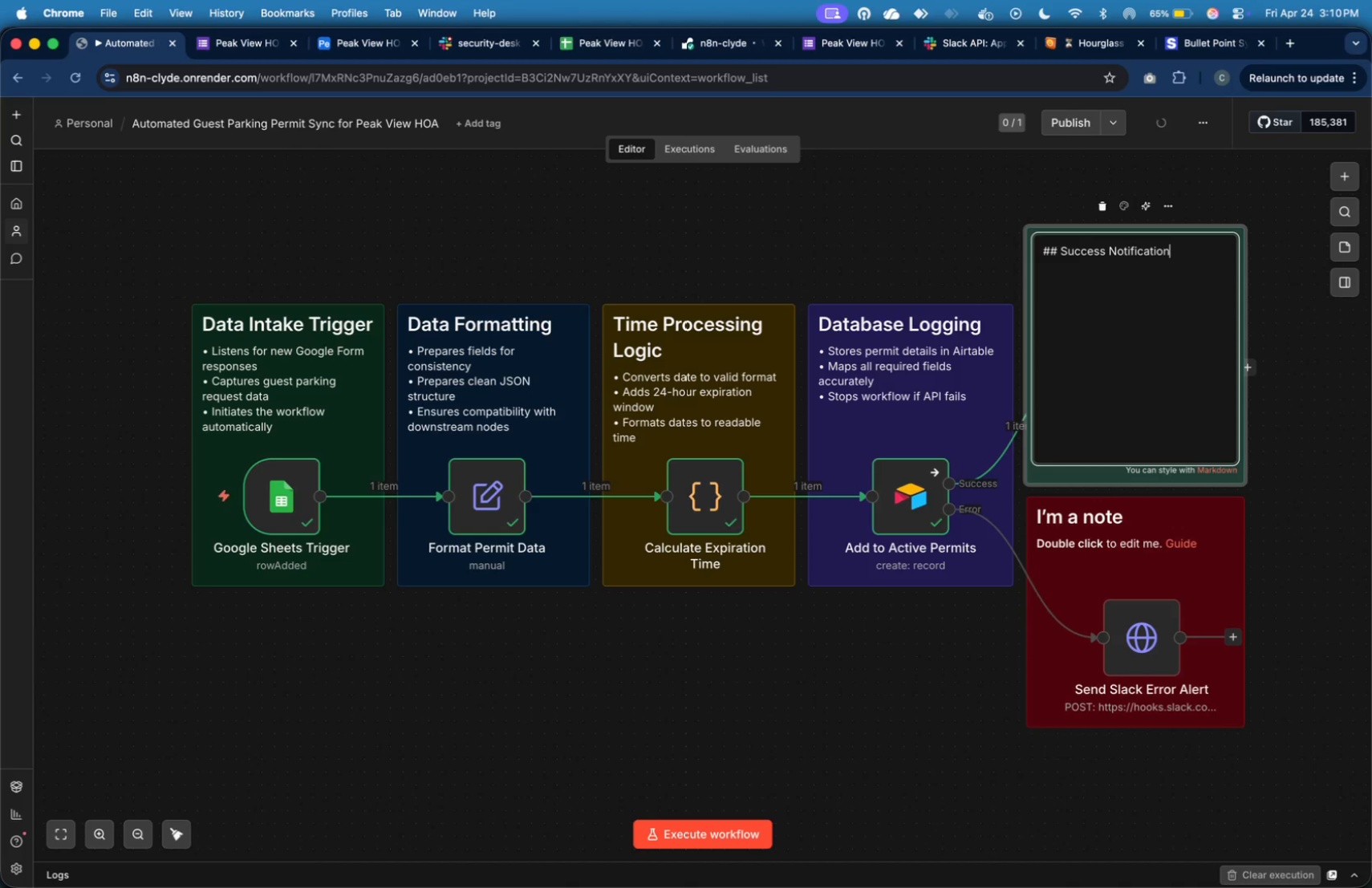 
key(Enter)
 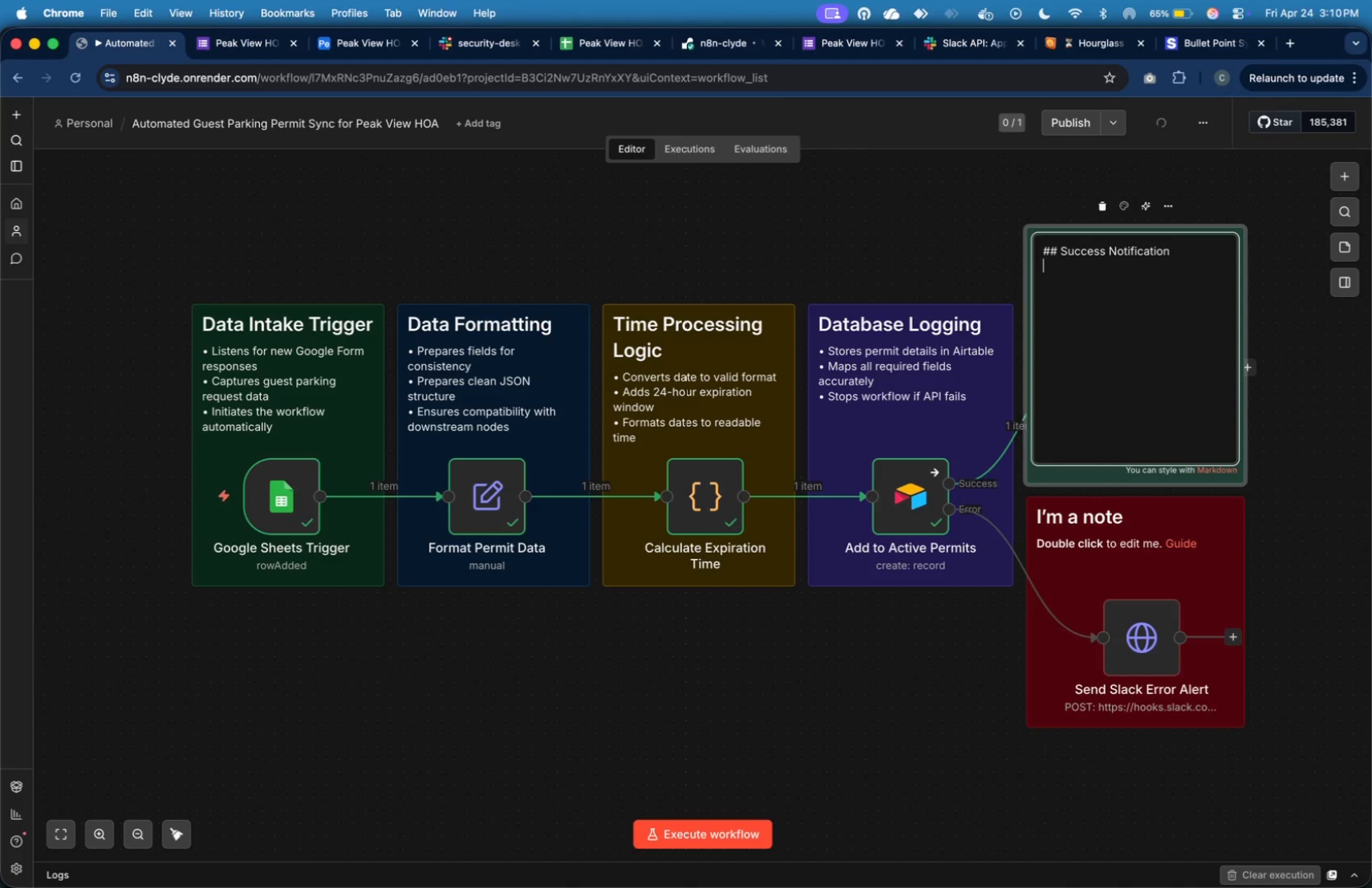 
key(Meta+V)
 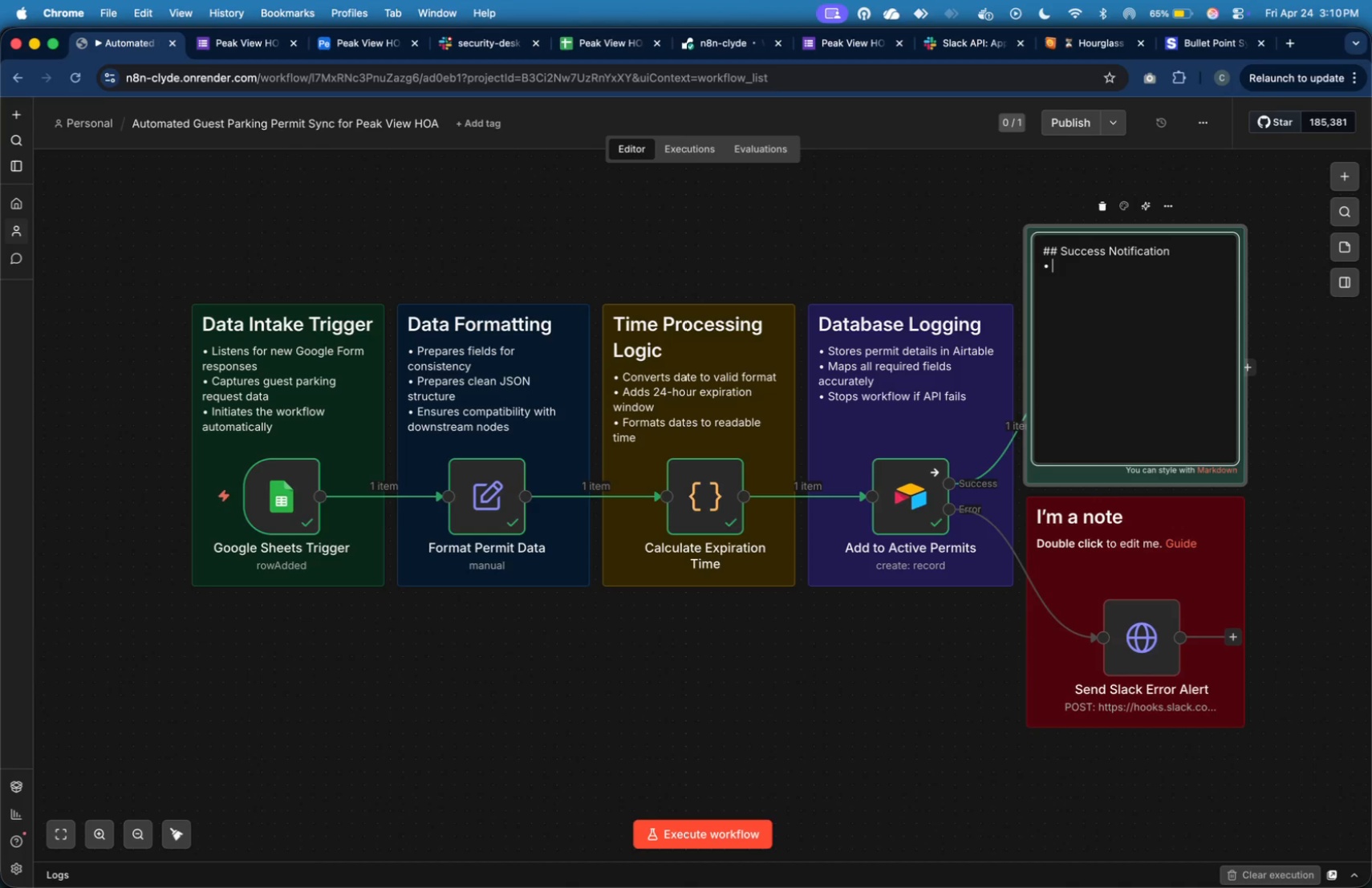 
key(Space)
 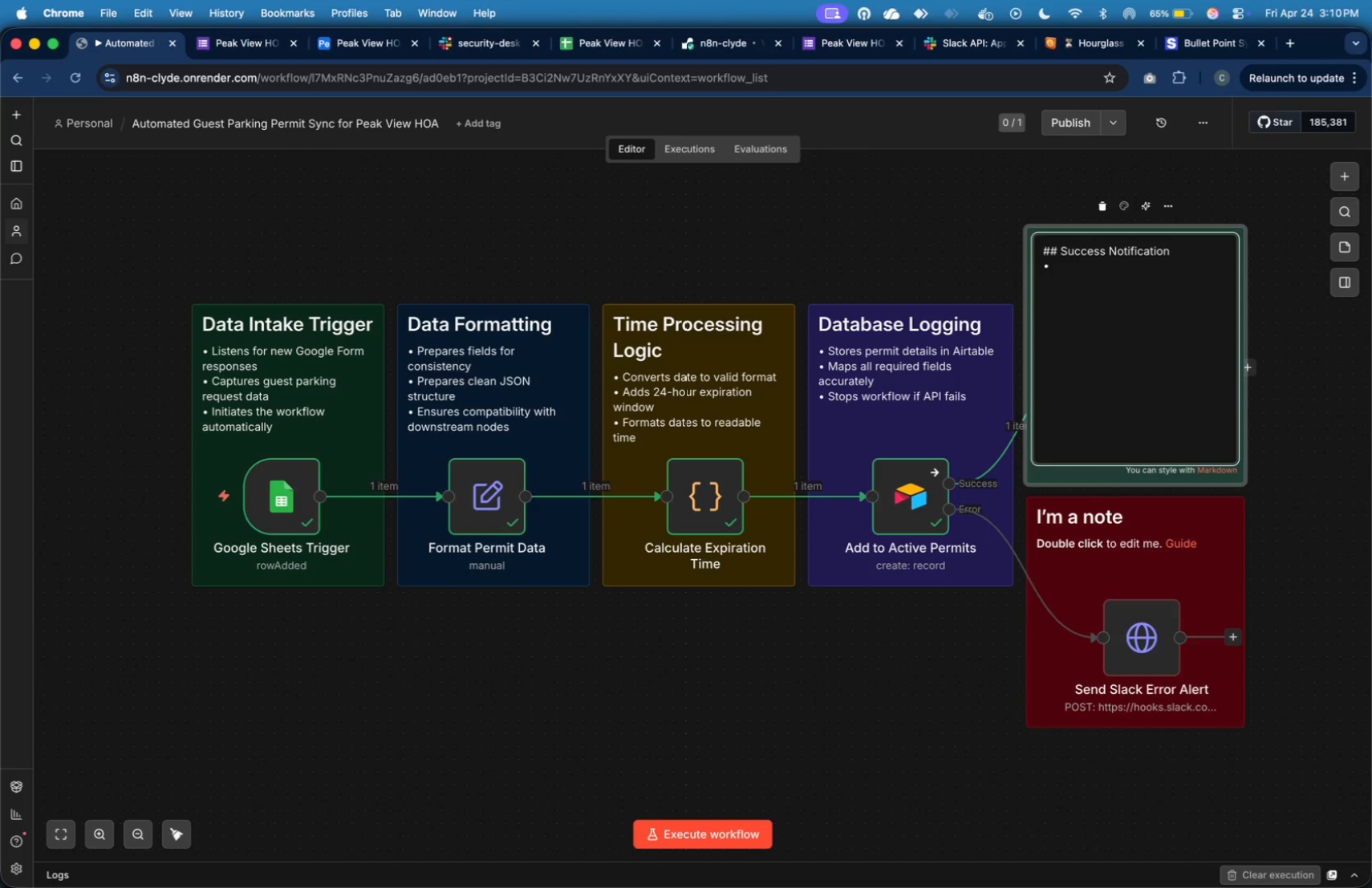 
wait(14.96)
 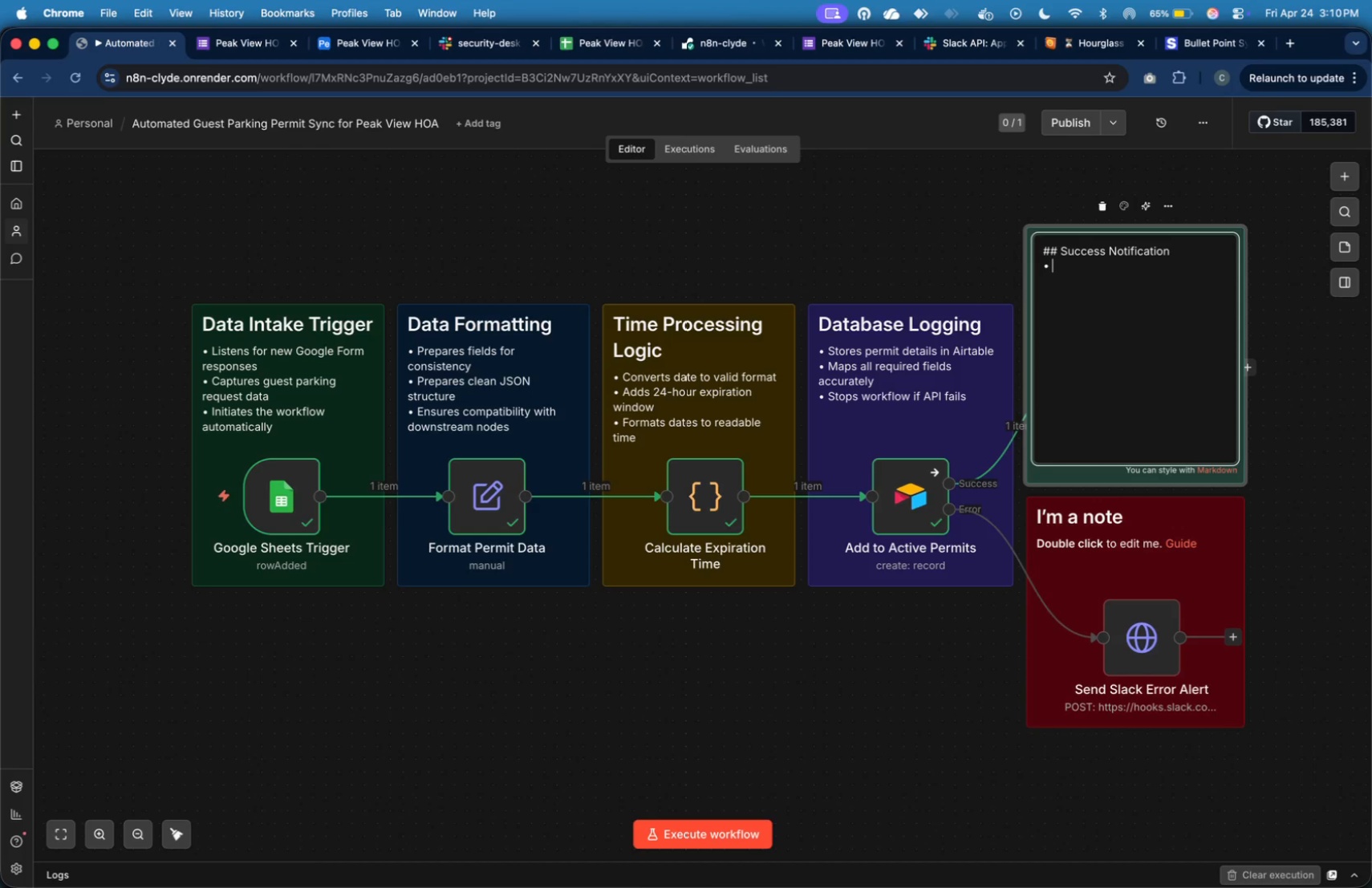 
type(Stores permit dee)
key(Backspace)
type(tails o)
key(Backspace)
 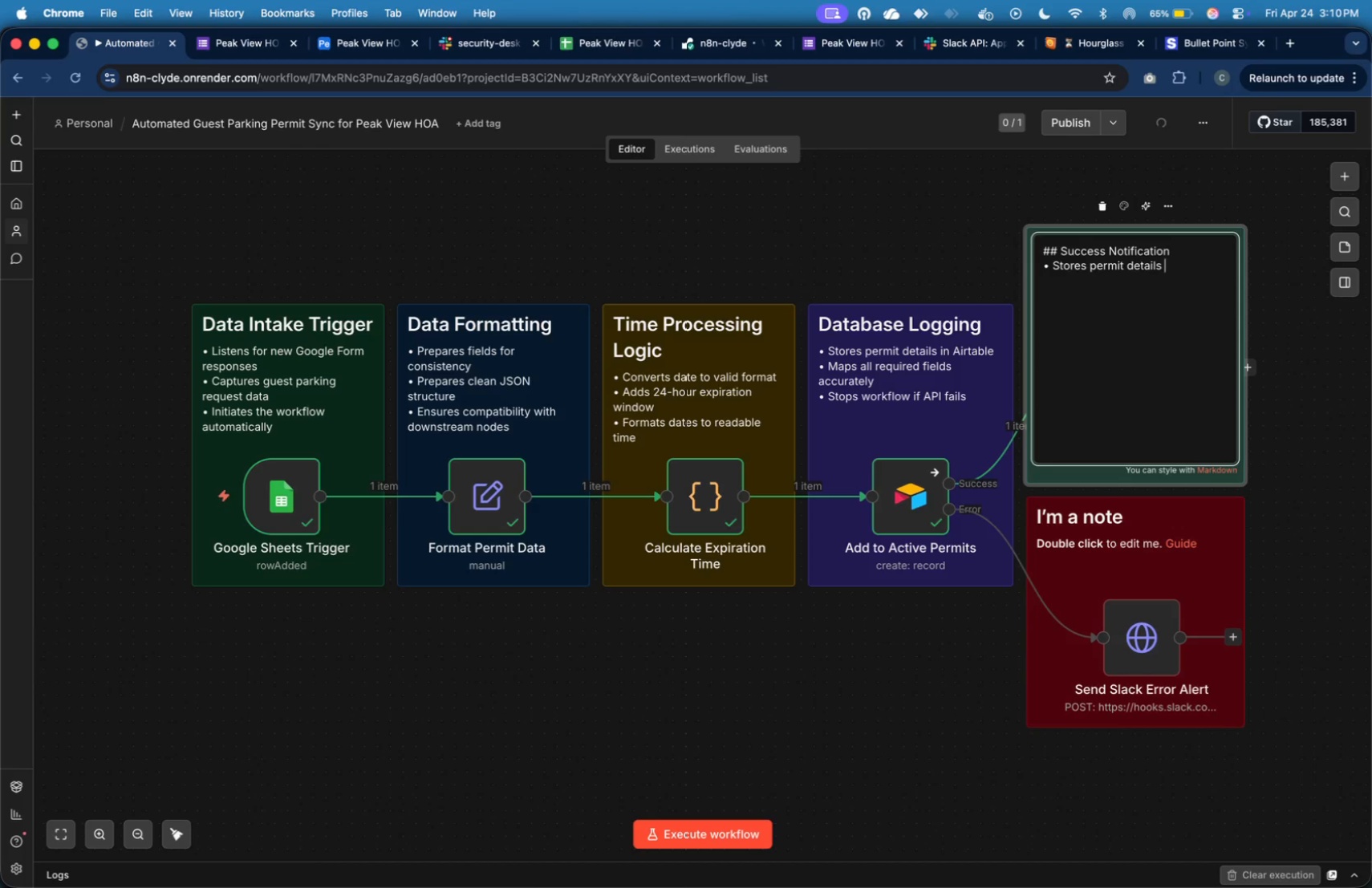 
key(Backspace)
key(Backspace)
key(Backspace)
key(Backspace)
key(Backspace)
key(Backspace)
key(Backspace)
key(Backspace)
key(Backspace)
key(Backspace)
key(Backspace)
key(Backspace)
key(Backspace)
key(Backspace)
key(Backspace)
key(Backspace)
key(Backspace)
key(Backspace)
key(Backspace)
key(Backspace)
key(Backspace)
type(ends formatted Slack alert)
 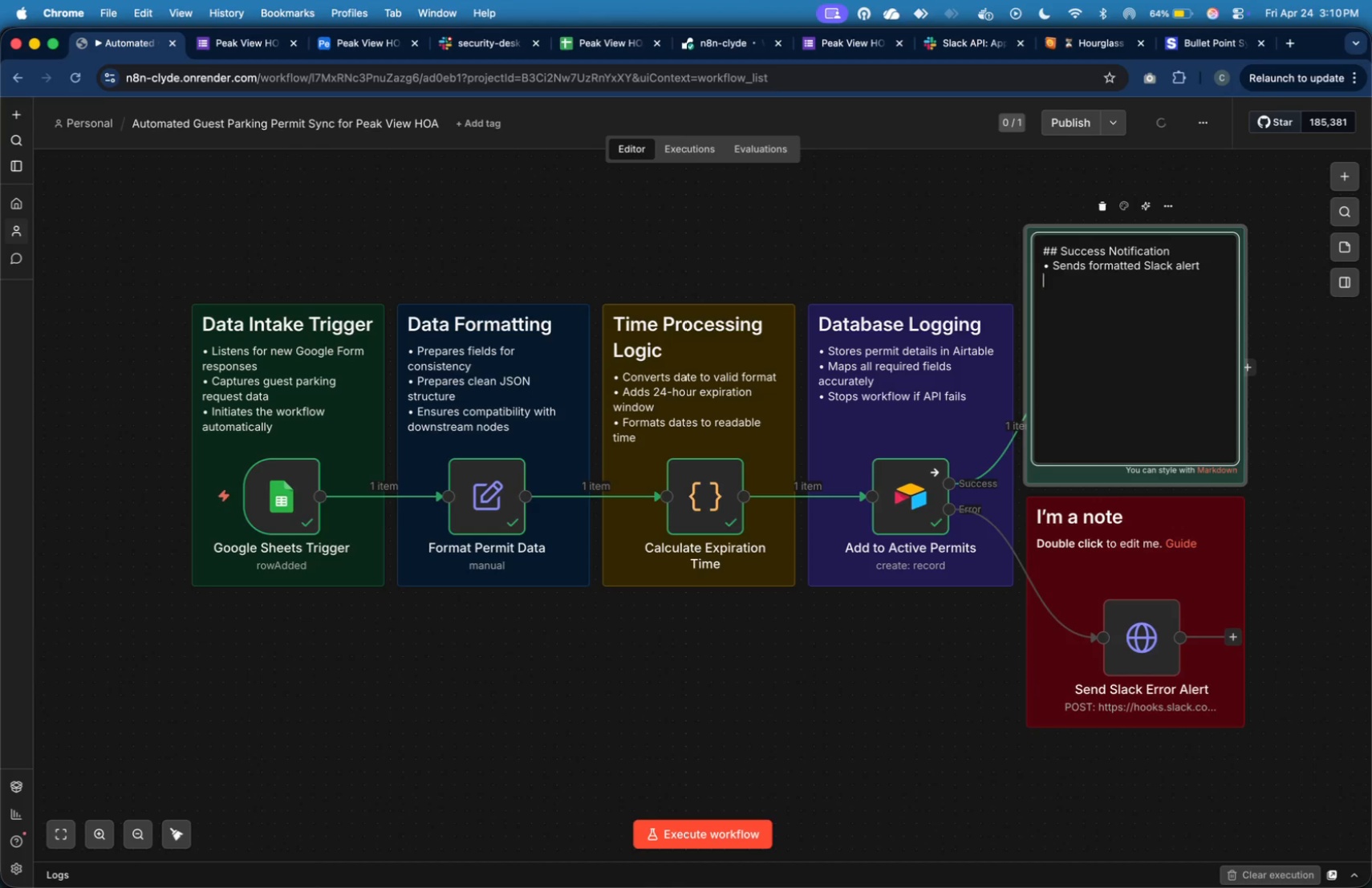 
 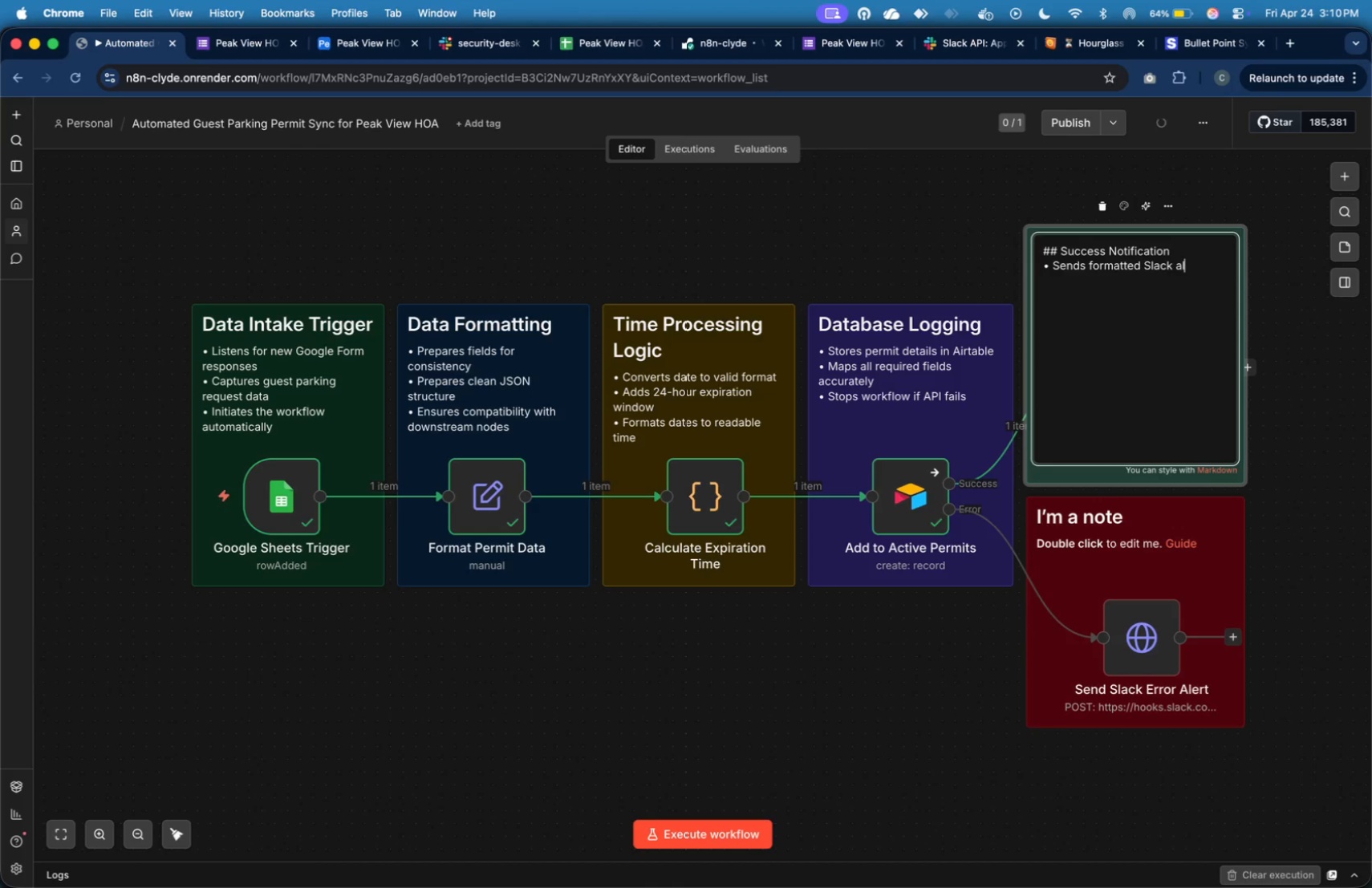 
key(Enter)
 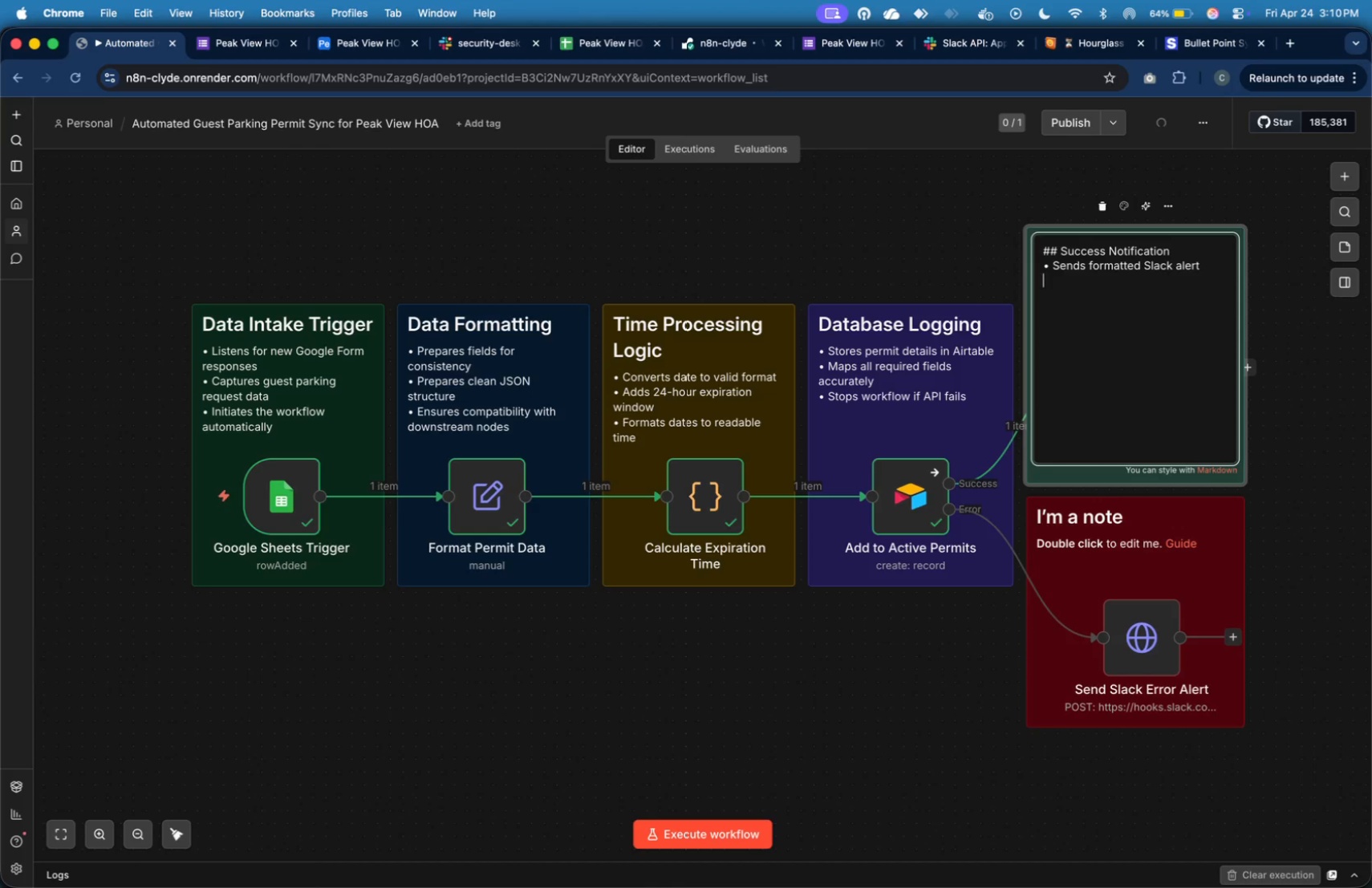 
key(Meta+V)
 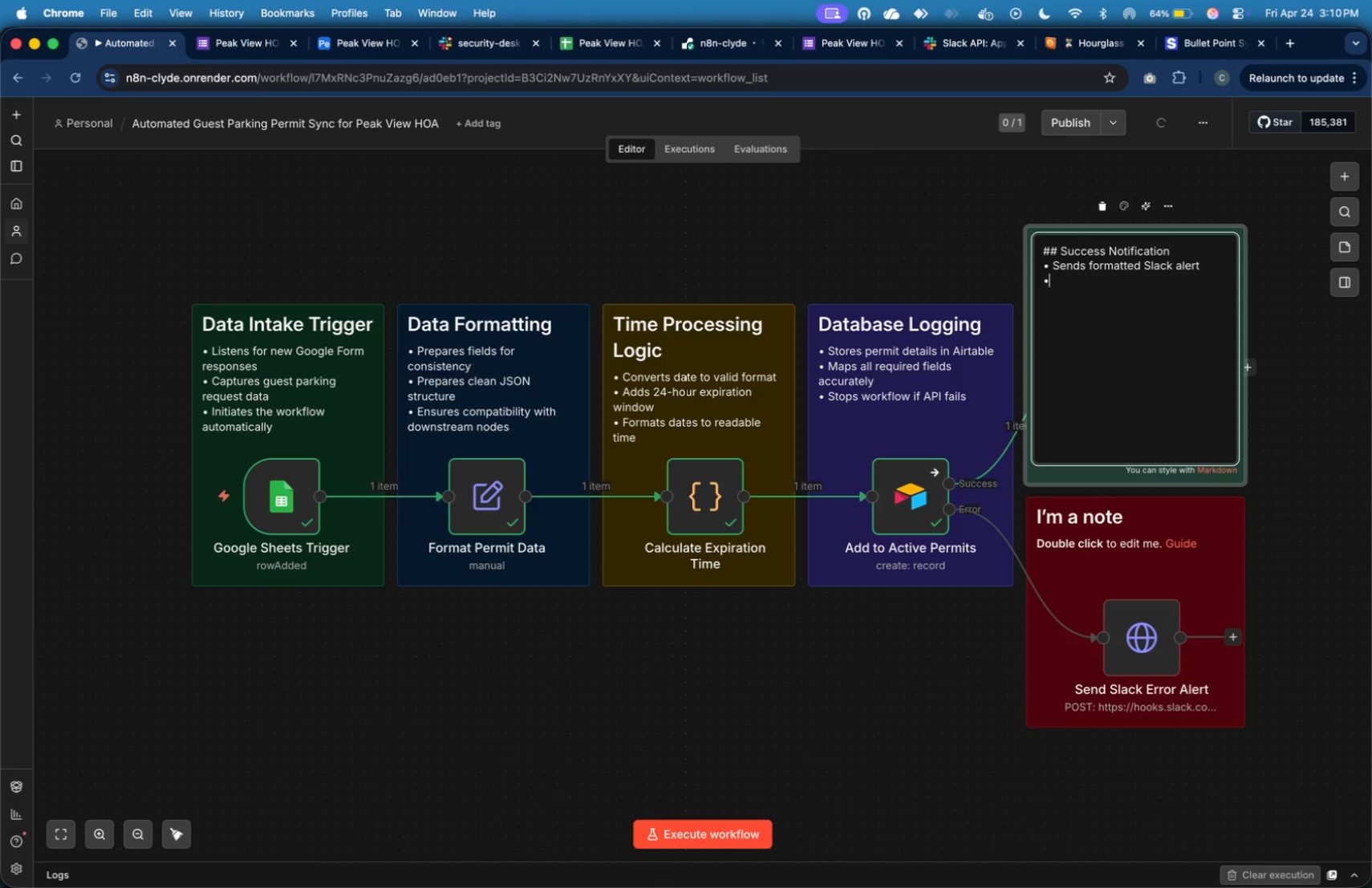 
type( Displays unt)
key(Backspace)
type(it and license plate)
 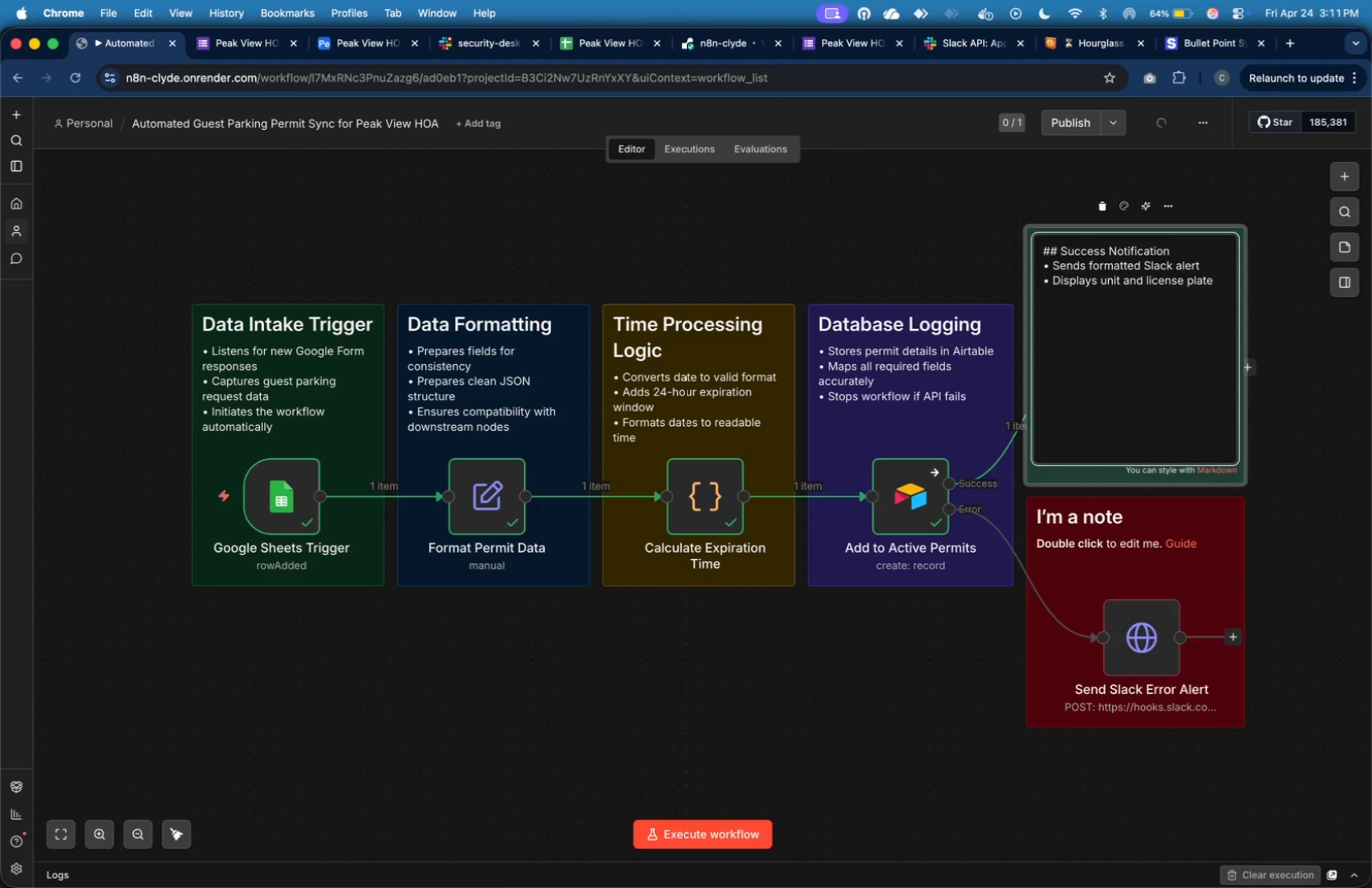 
key(Enter)
 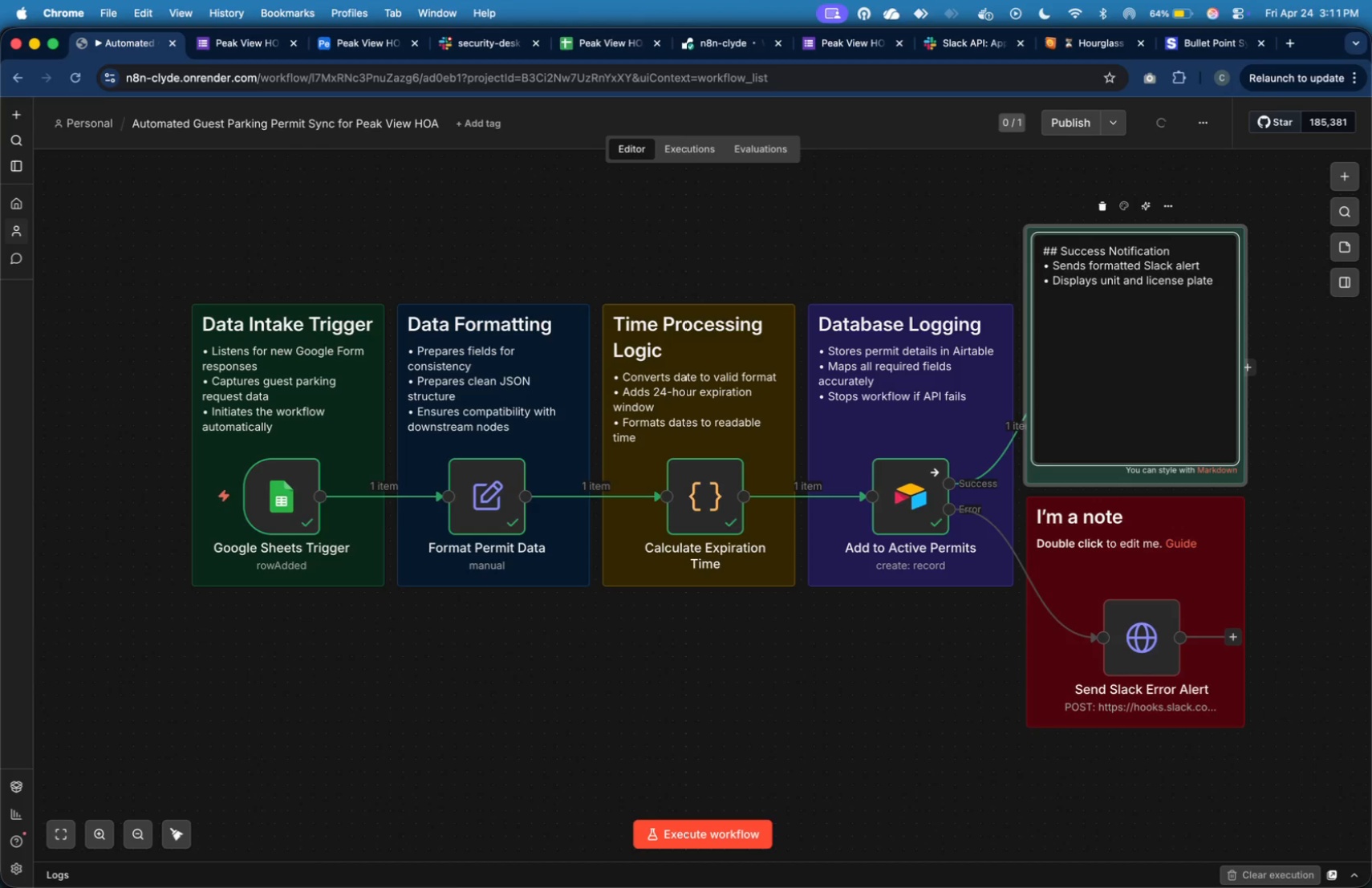 
key(Meta+V)
 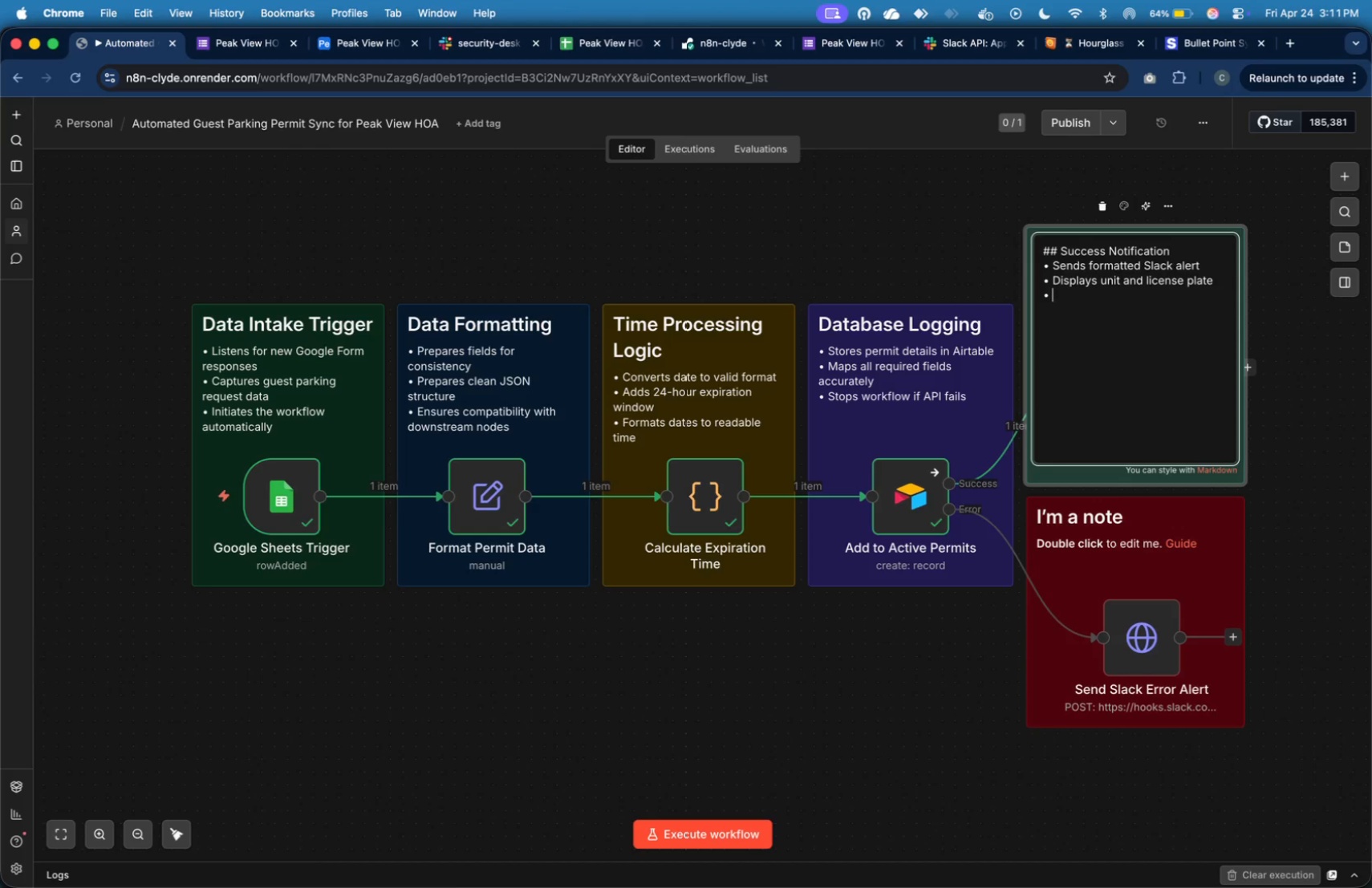 
type( Confirms successful )
 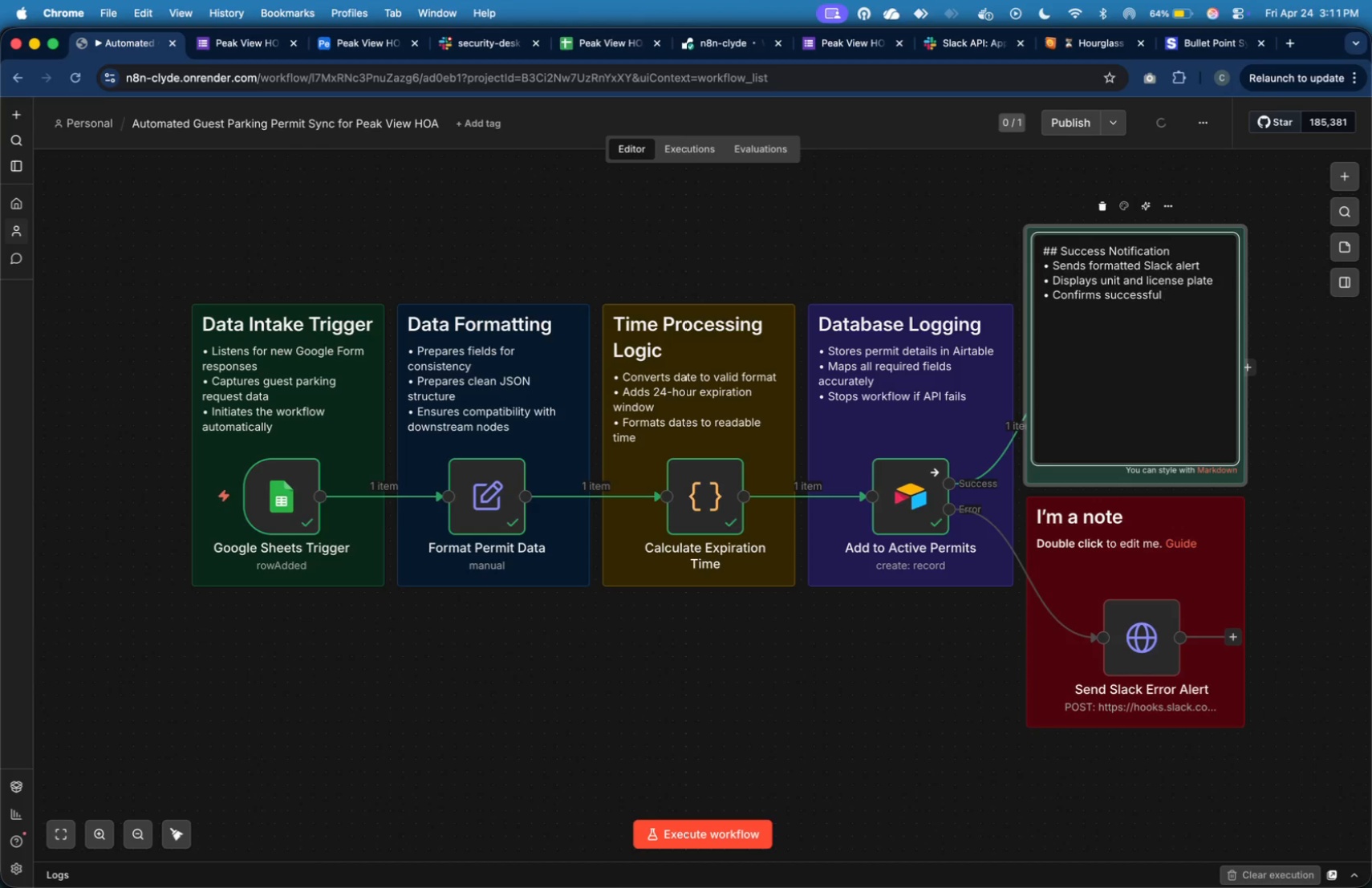 
type(permit creation)
 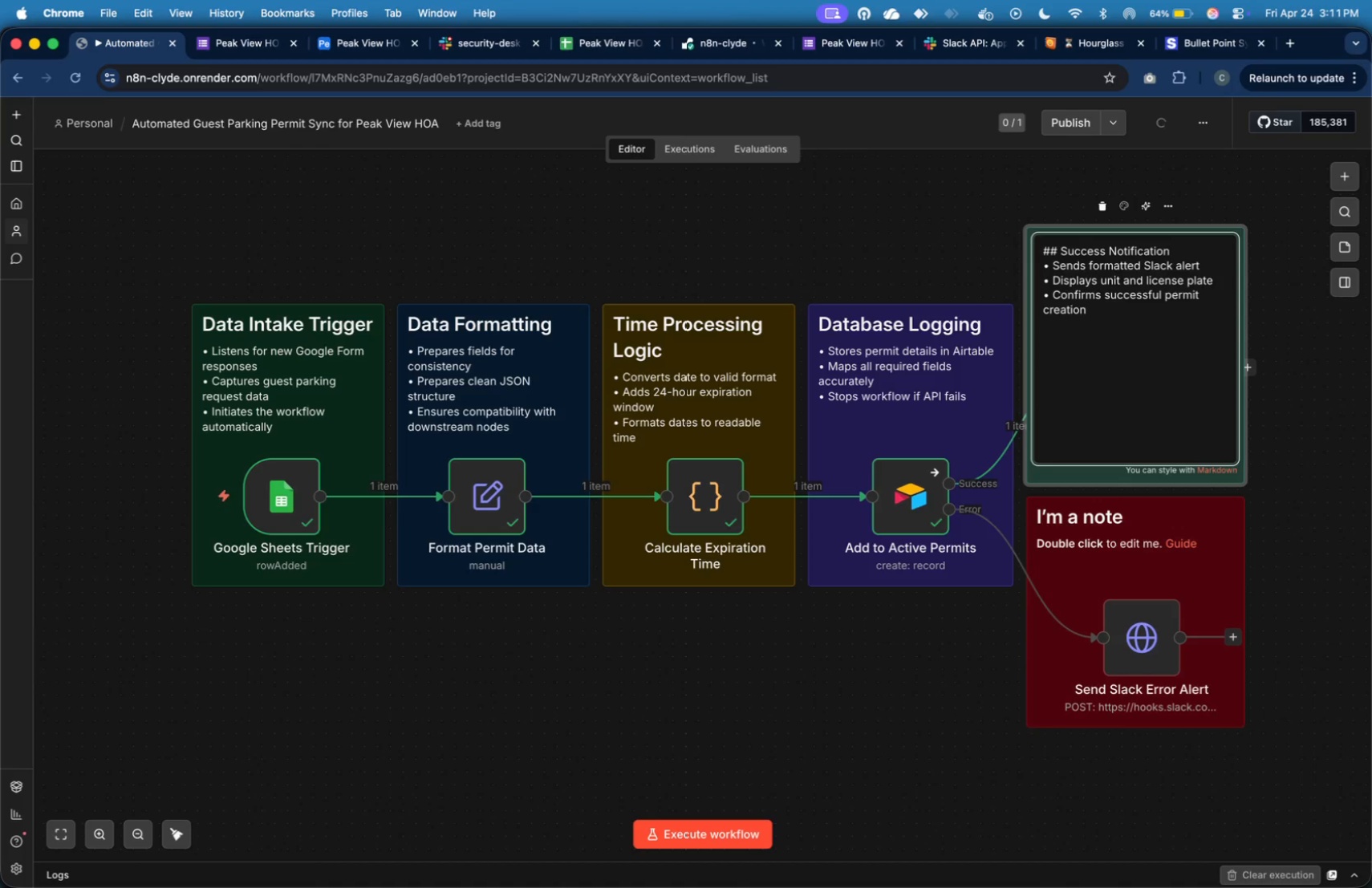 
wait(11.57)
 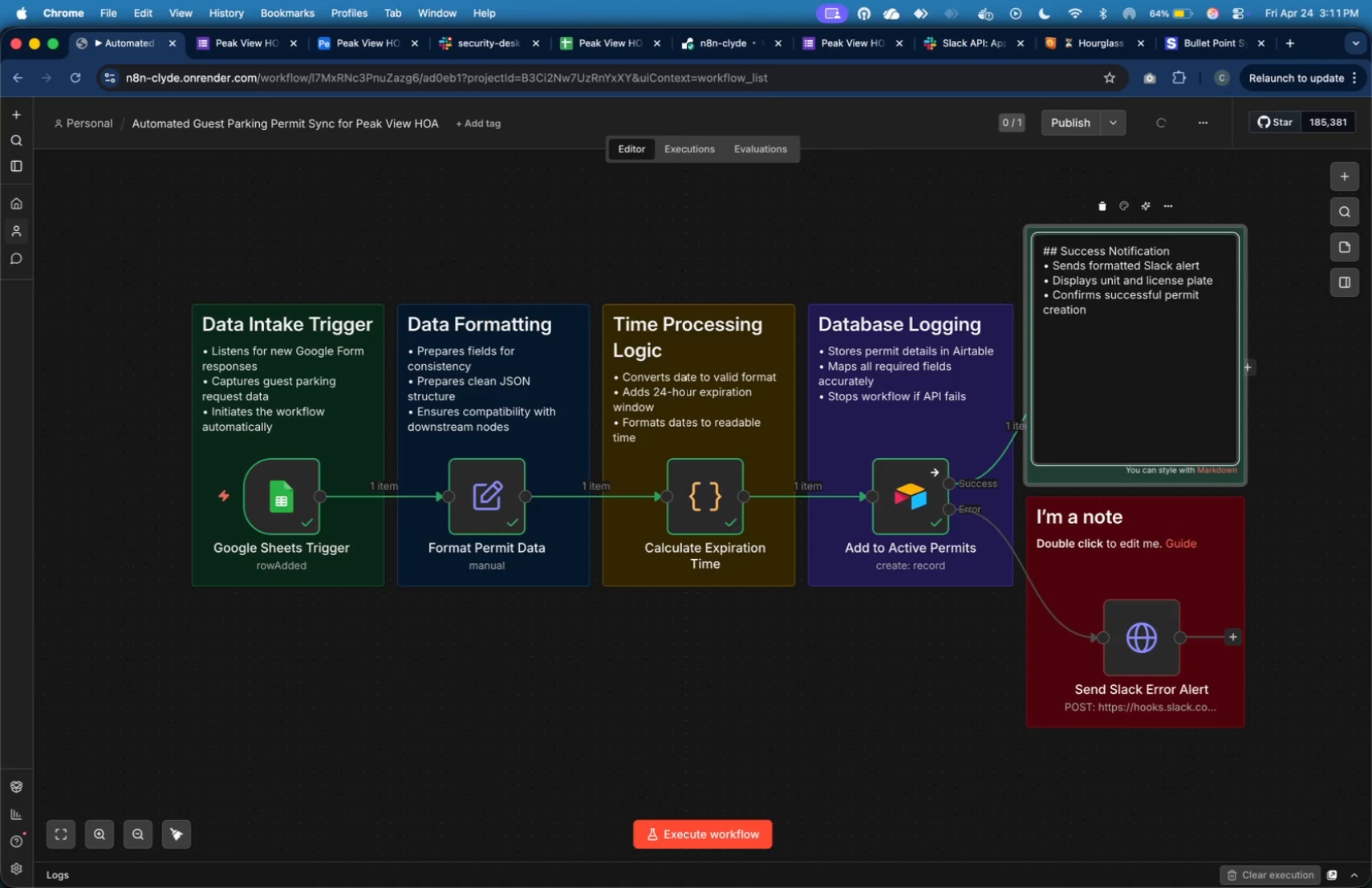 
double_click([1217, 529])
 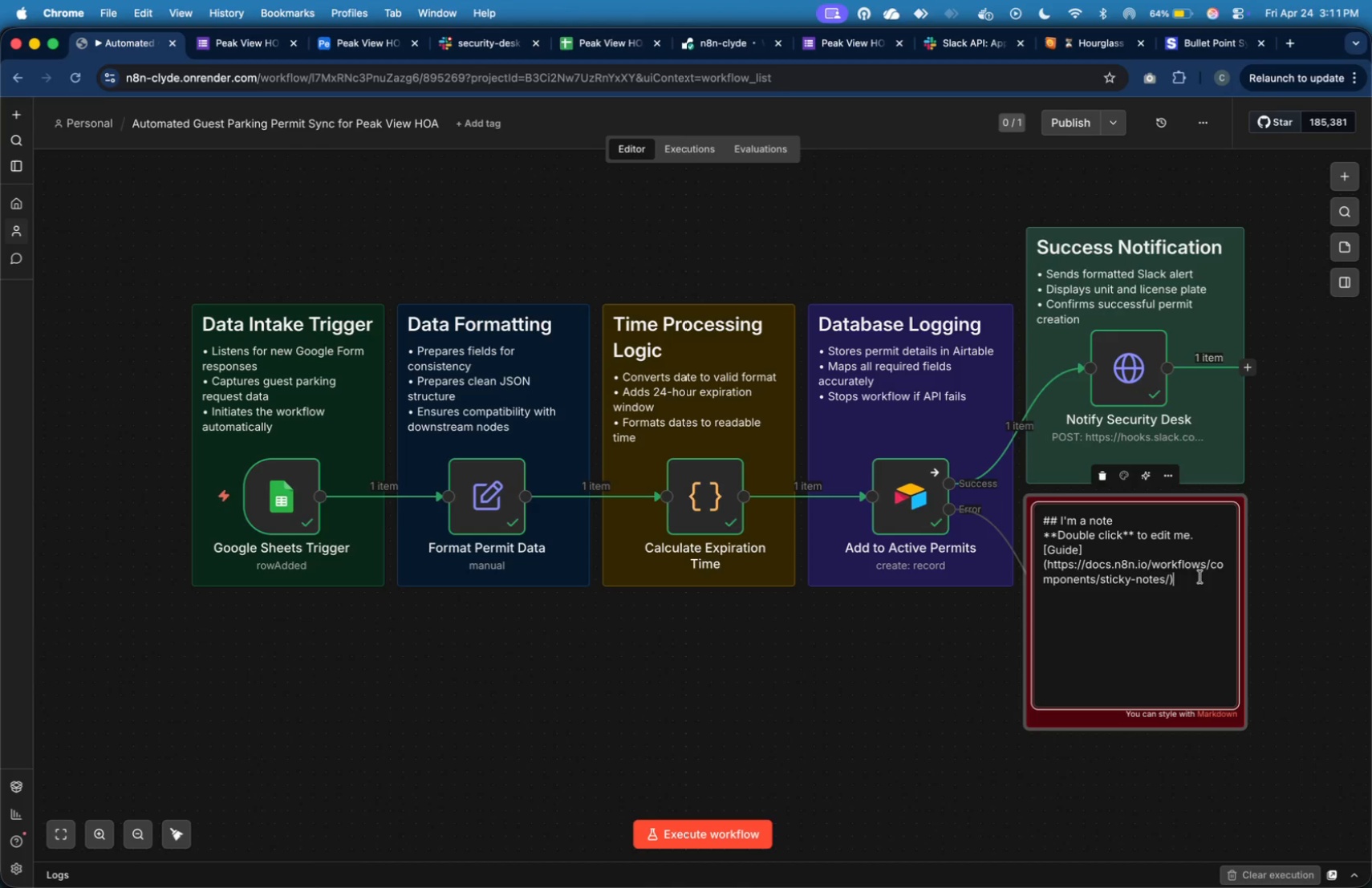 
left_click_drag(start_coordinate=[1197, 586], to_coordinate=[1061, 520])
 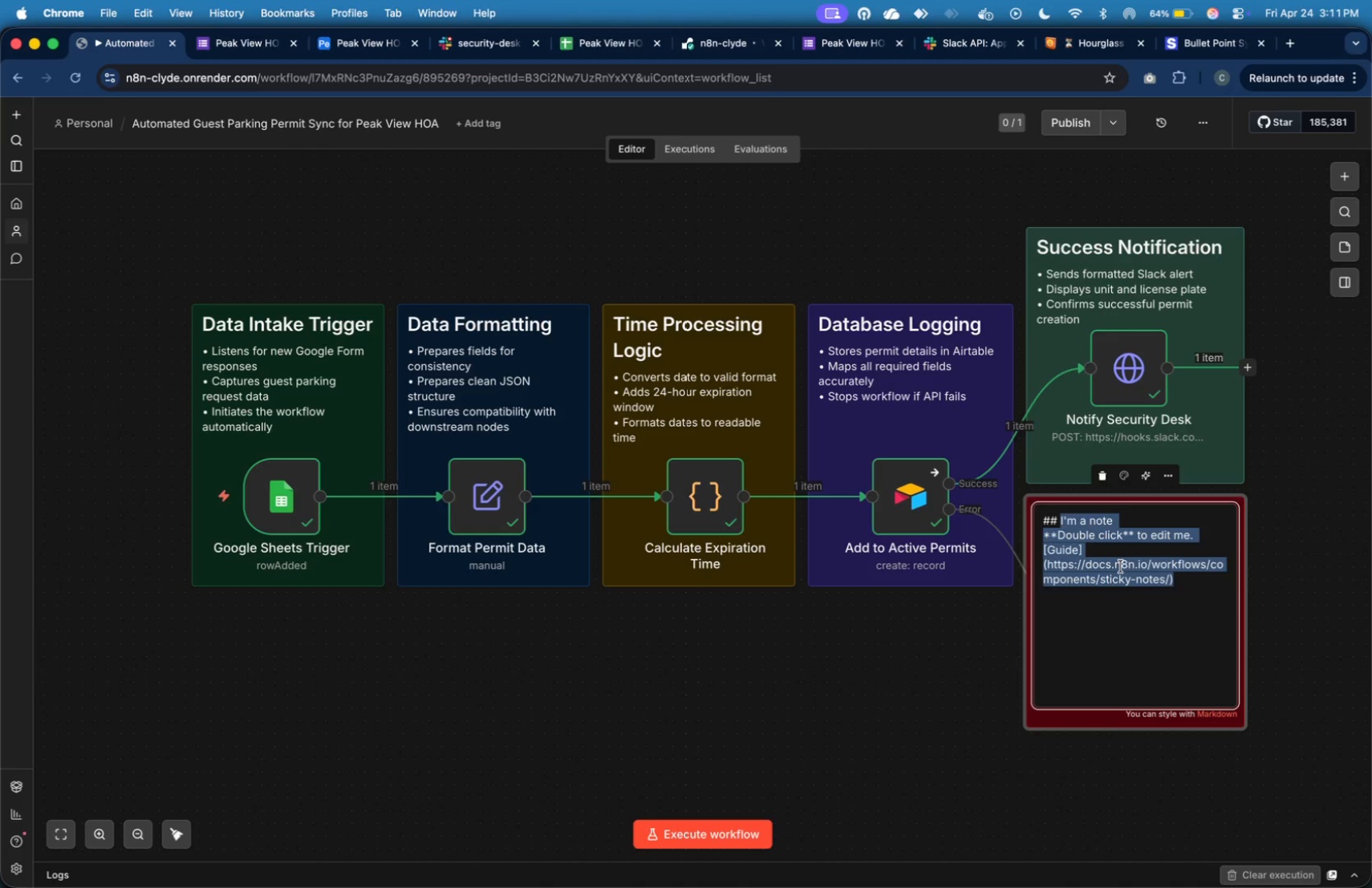 
wait(8.37)
 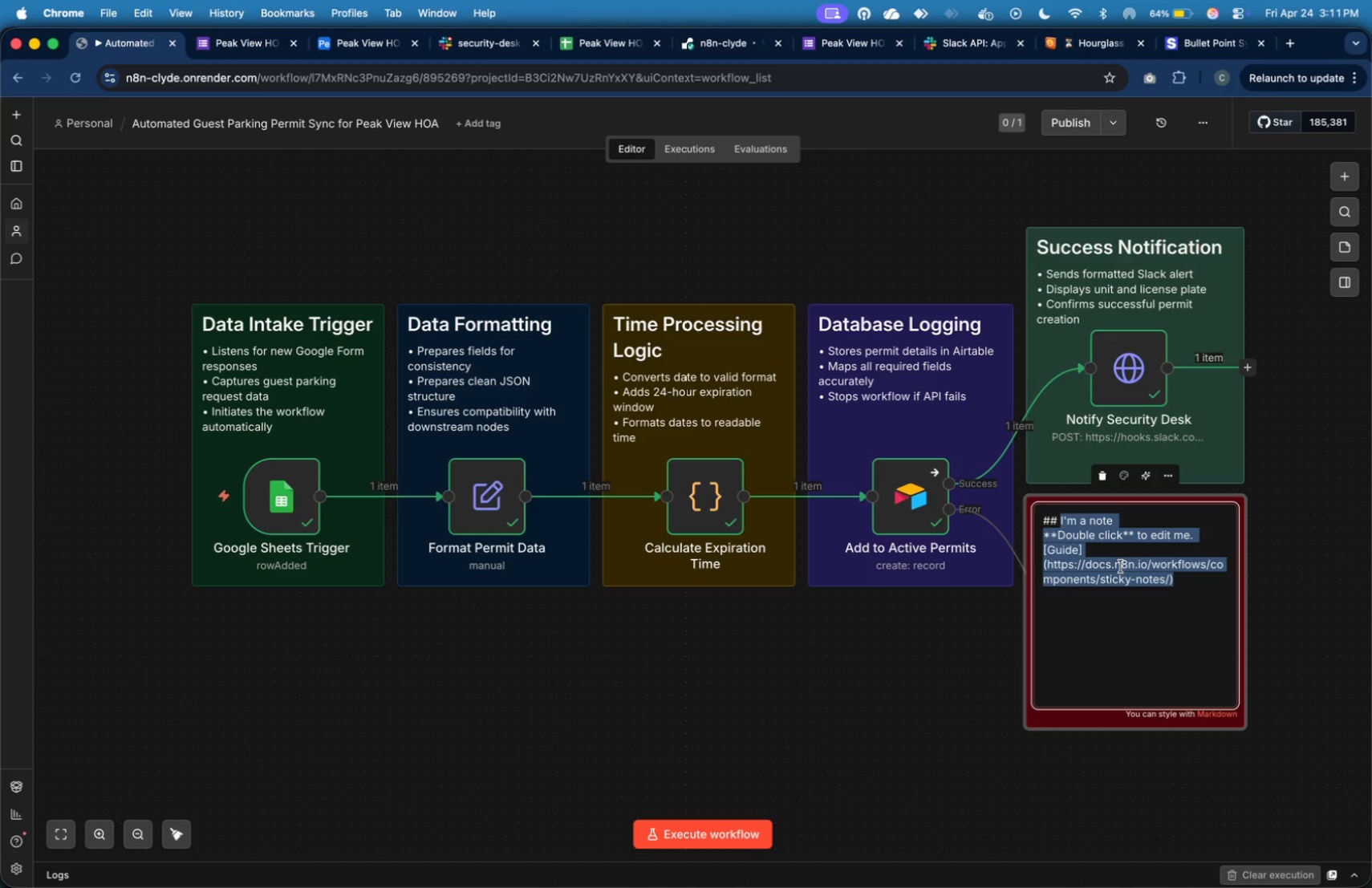 
type(Error Handling)
 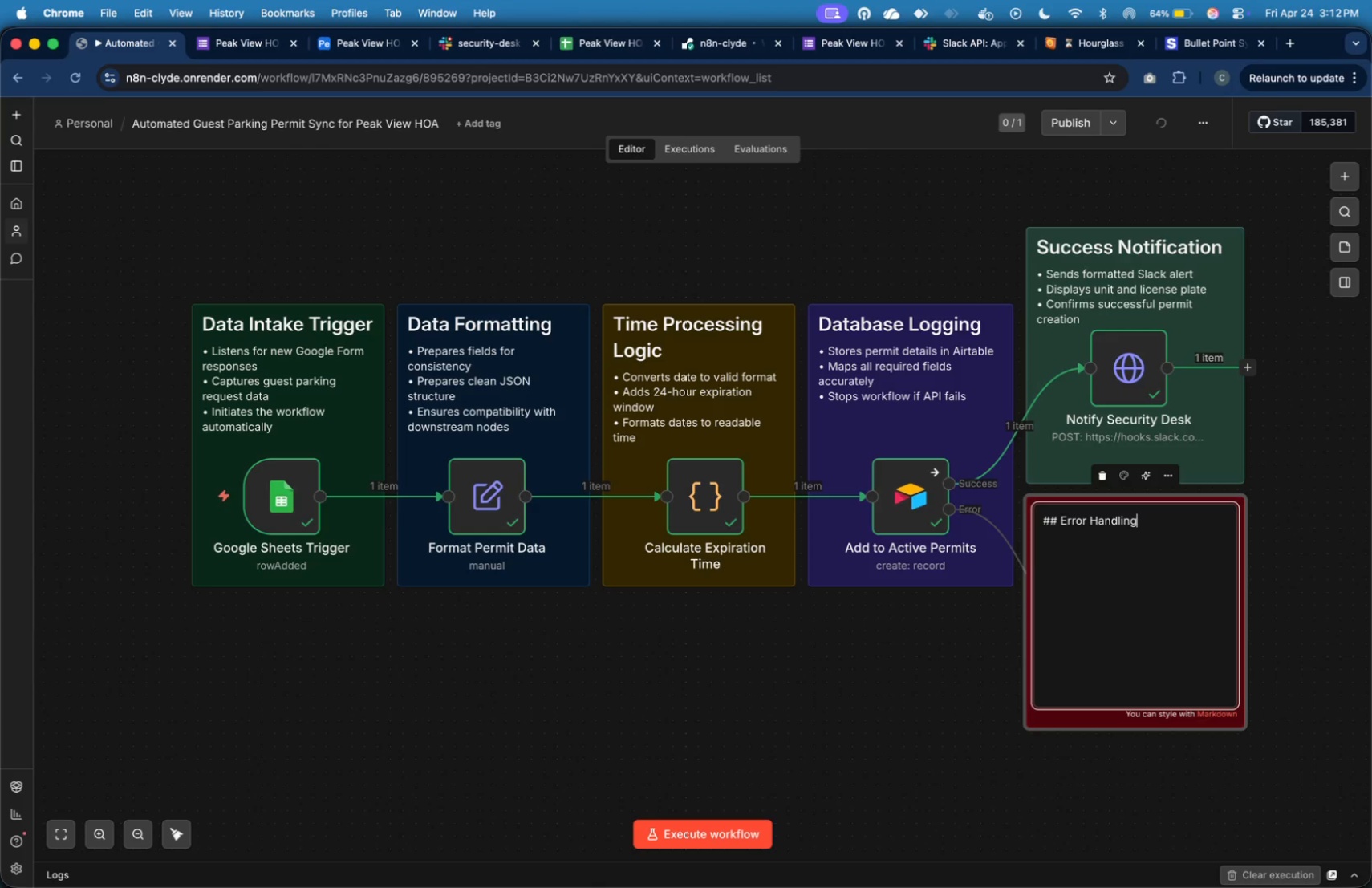 
key(Enter)
 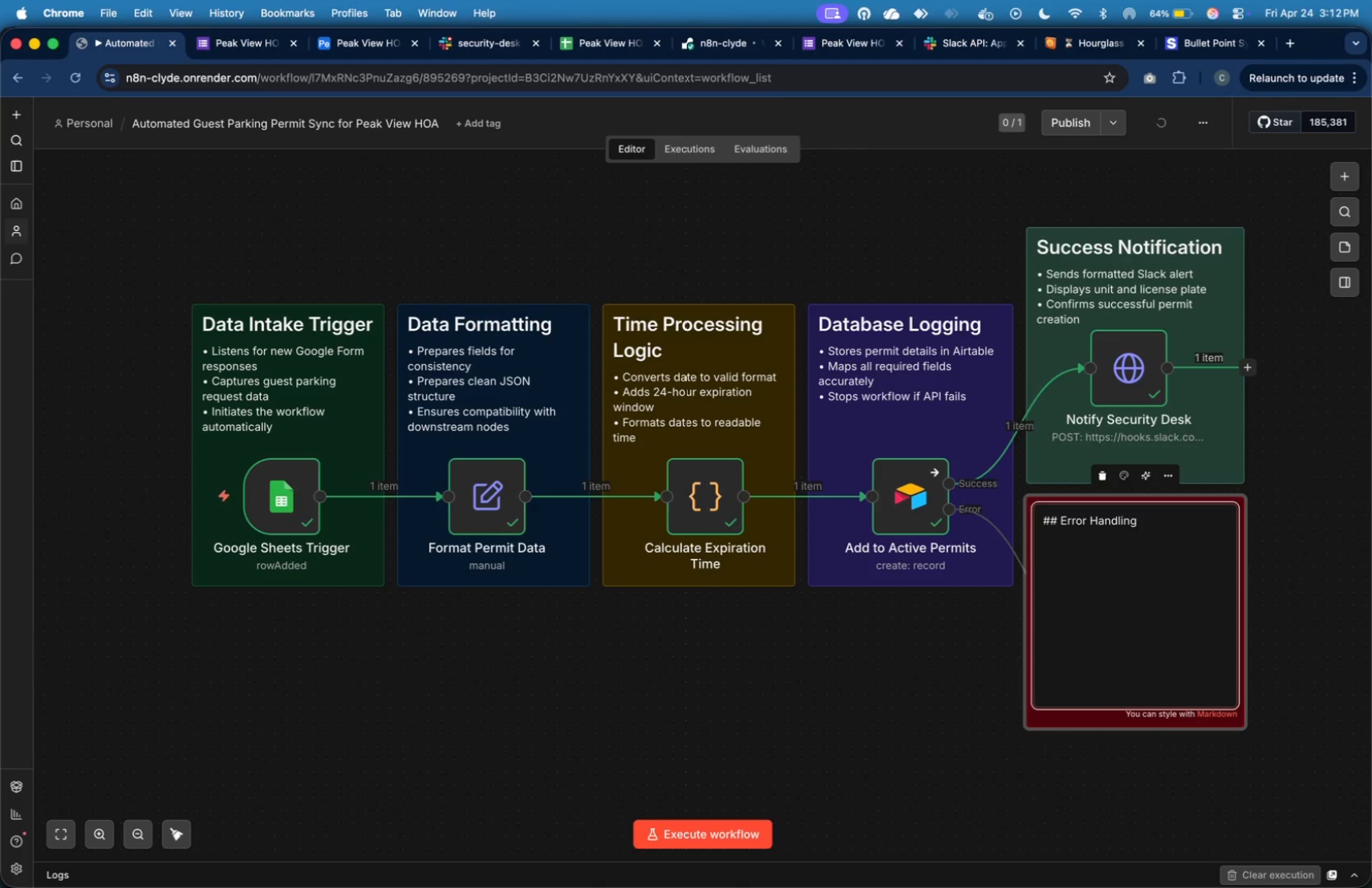 
key(Meta+V)
 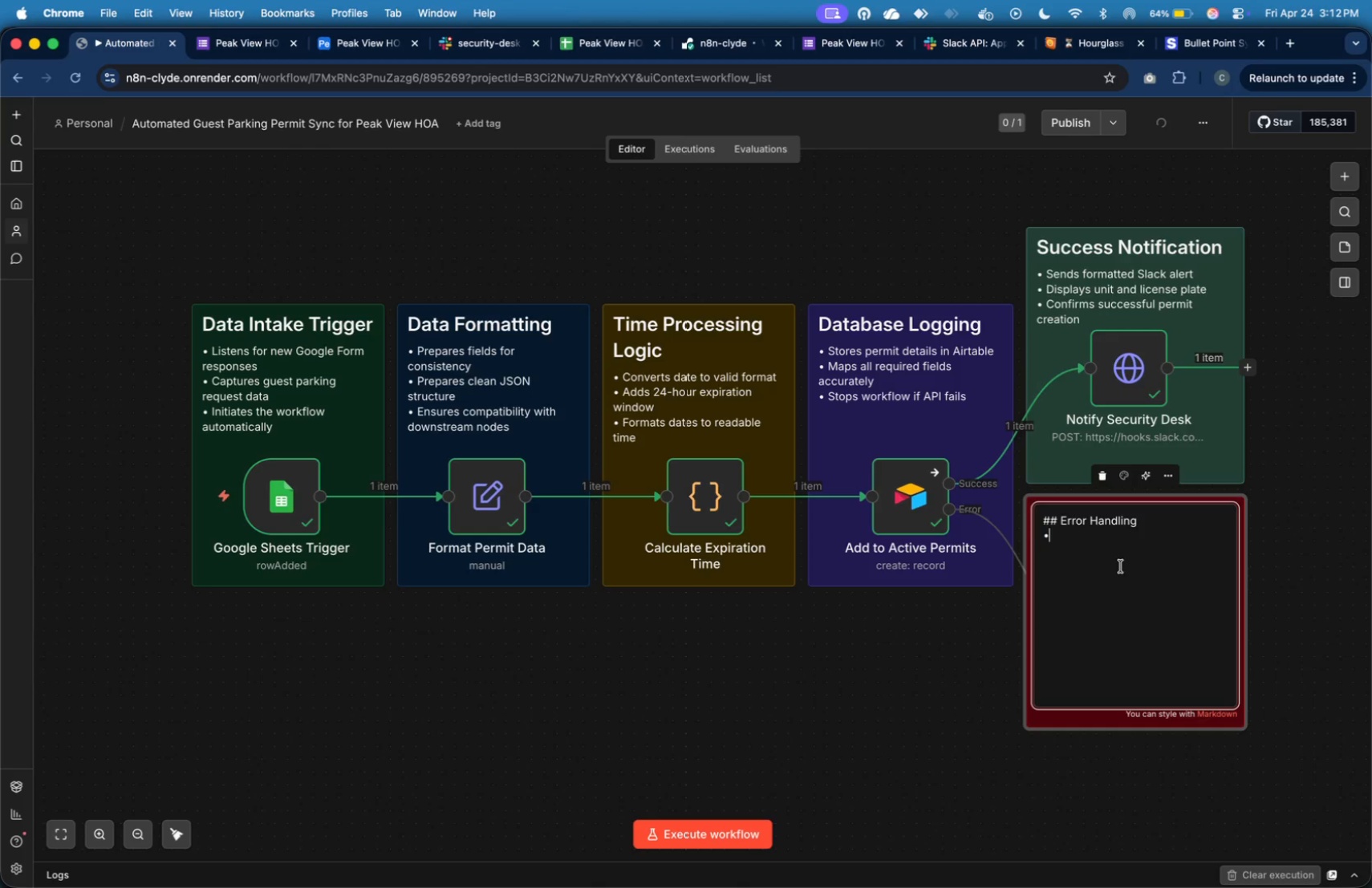 
key(Space)
 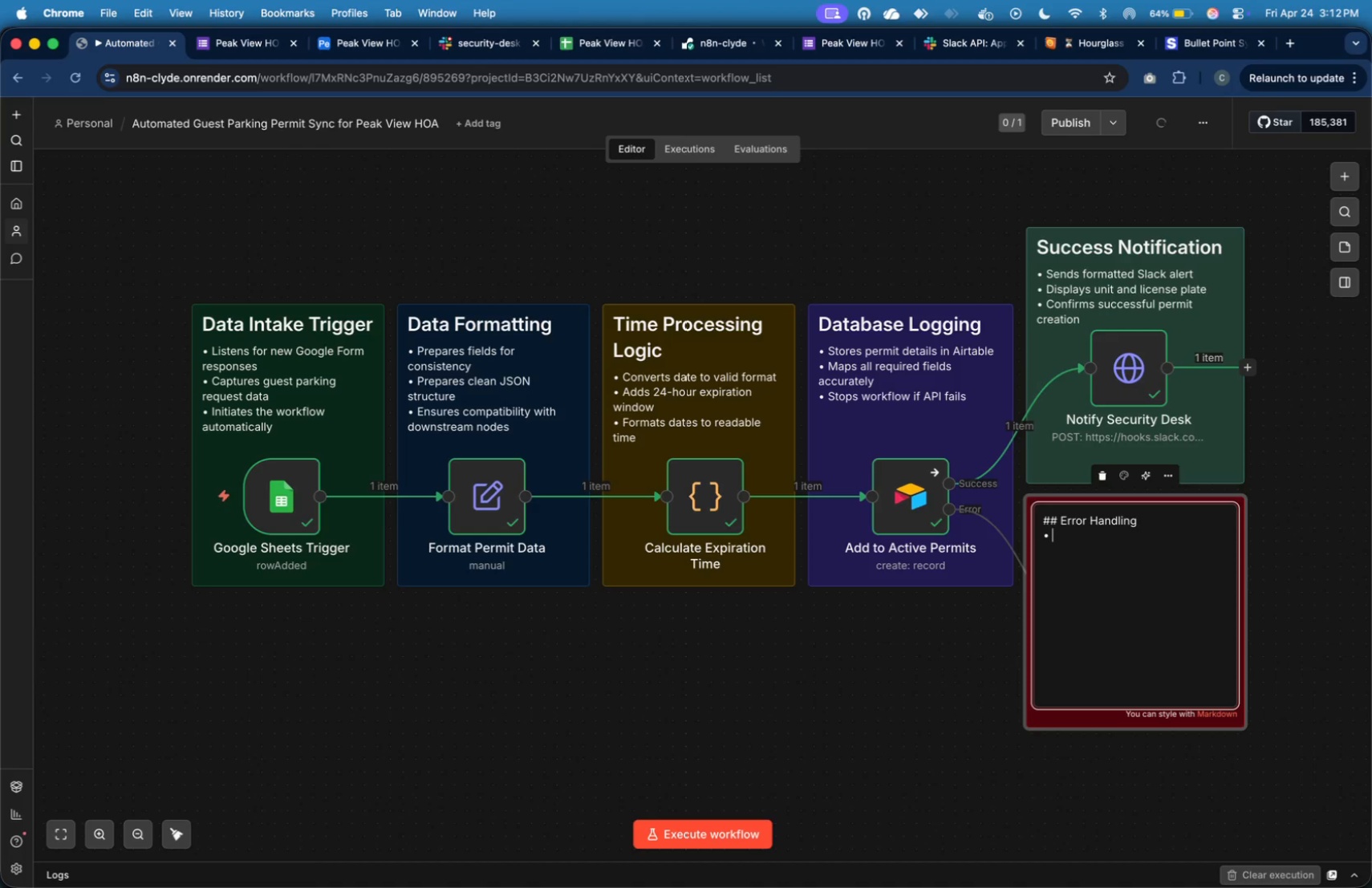 
wait(6.36)
 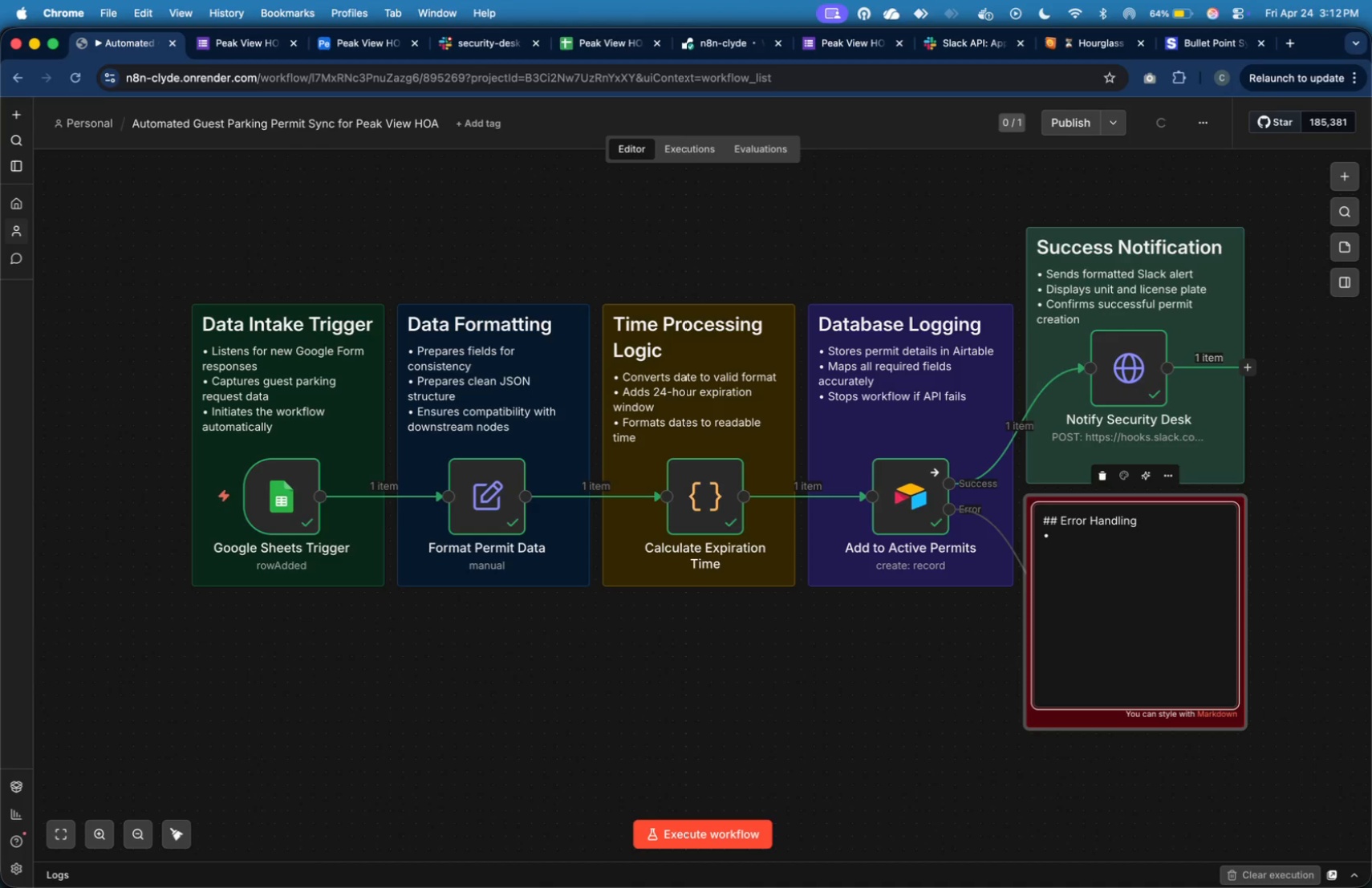 
type(Tring)
 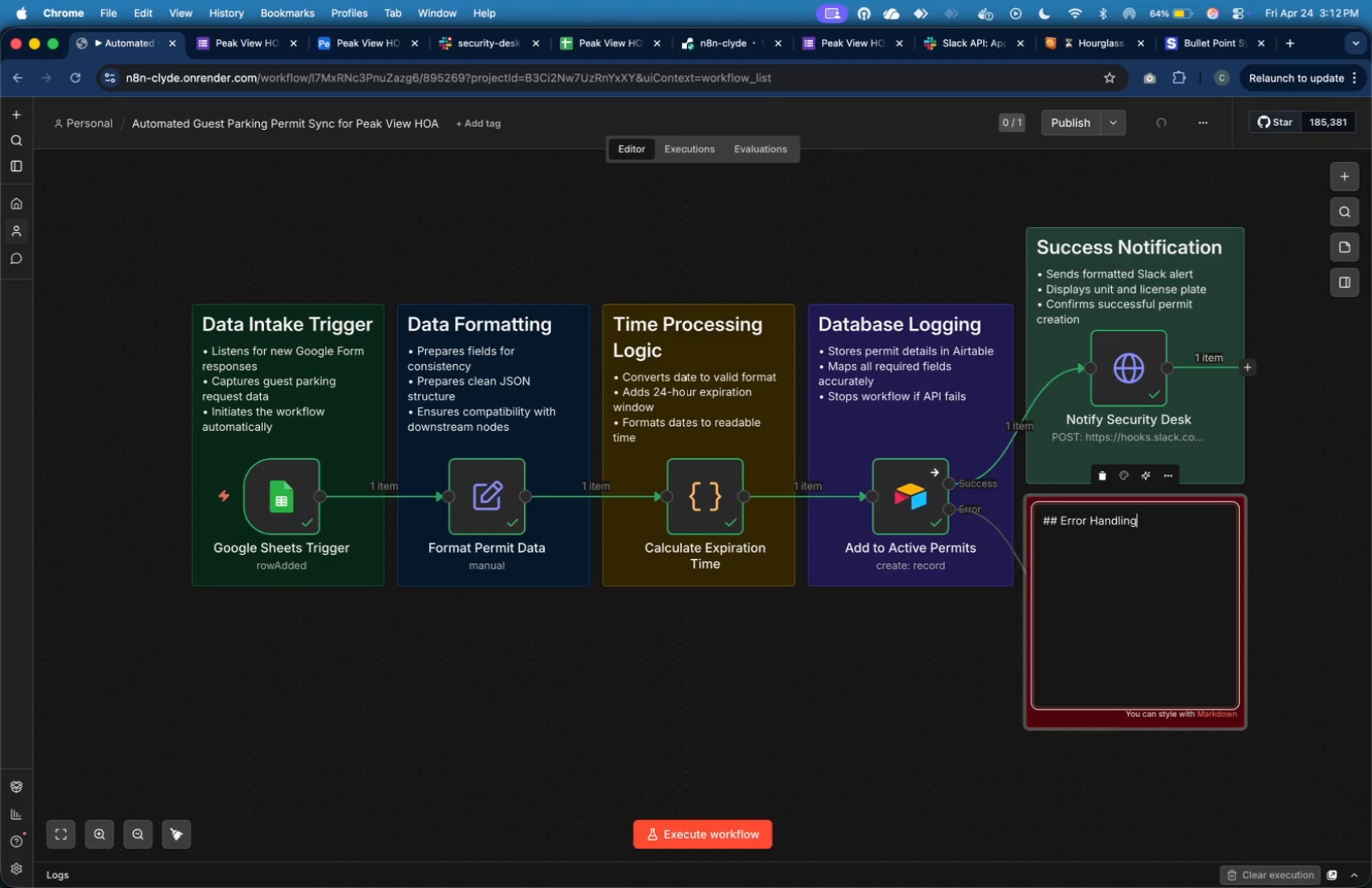 
key(Enter)
 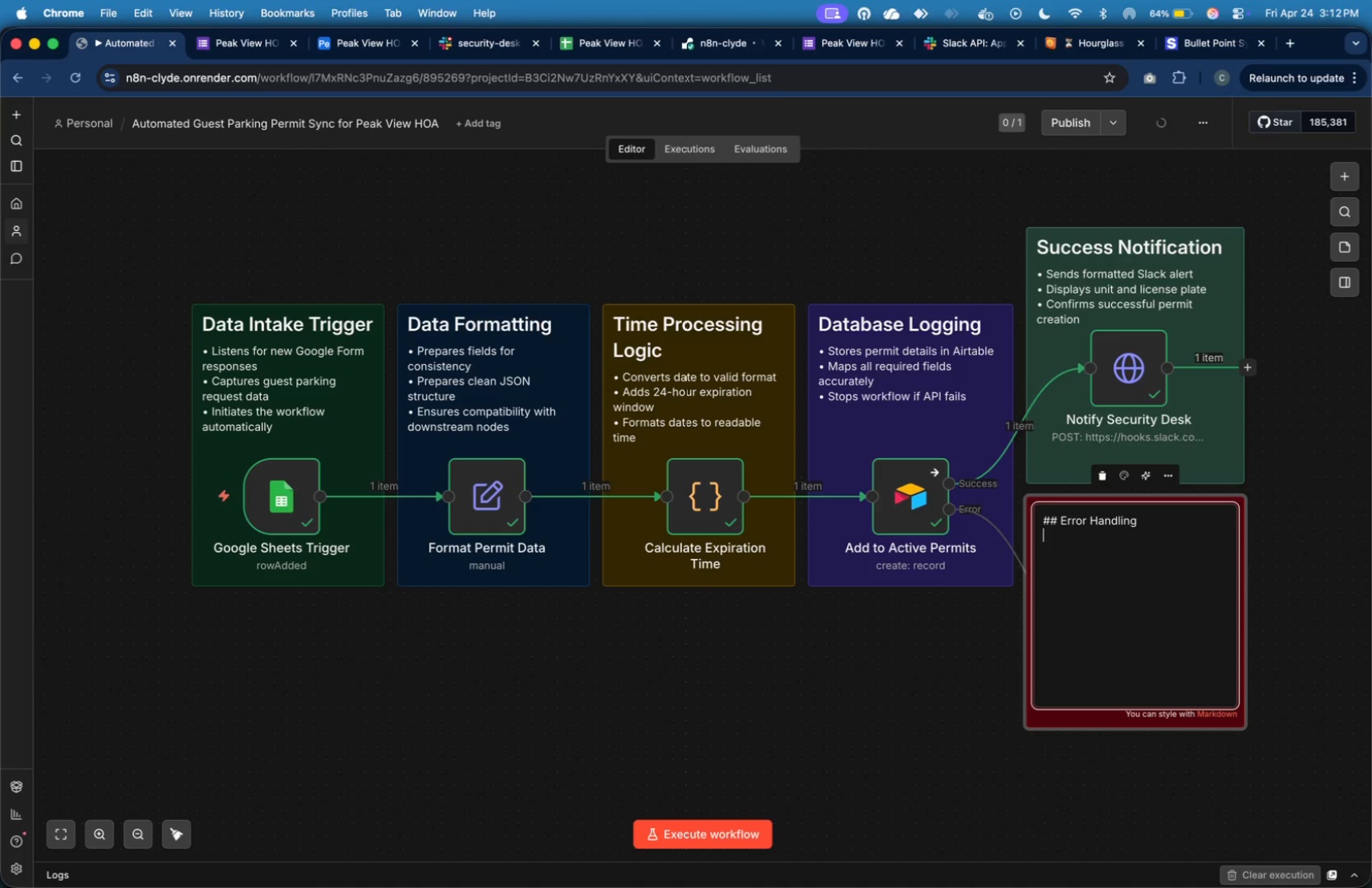 
key(Meta+V)
 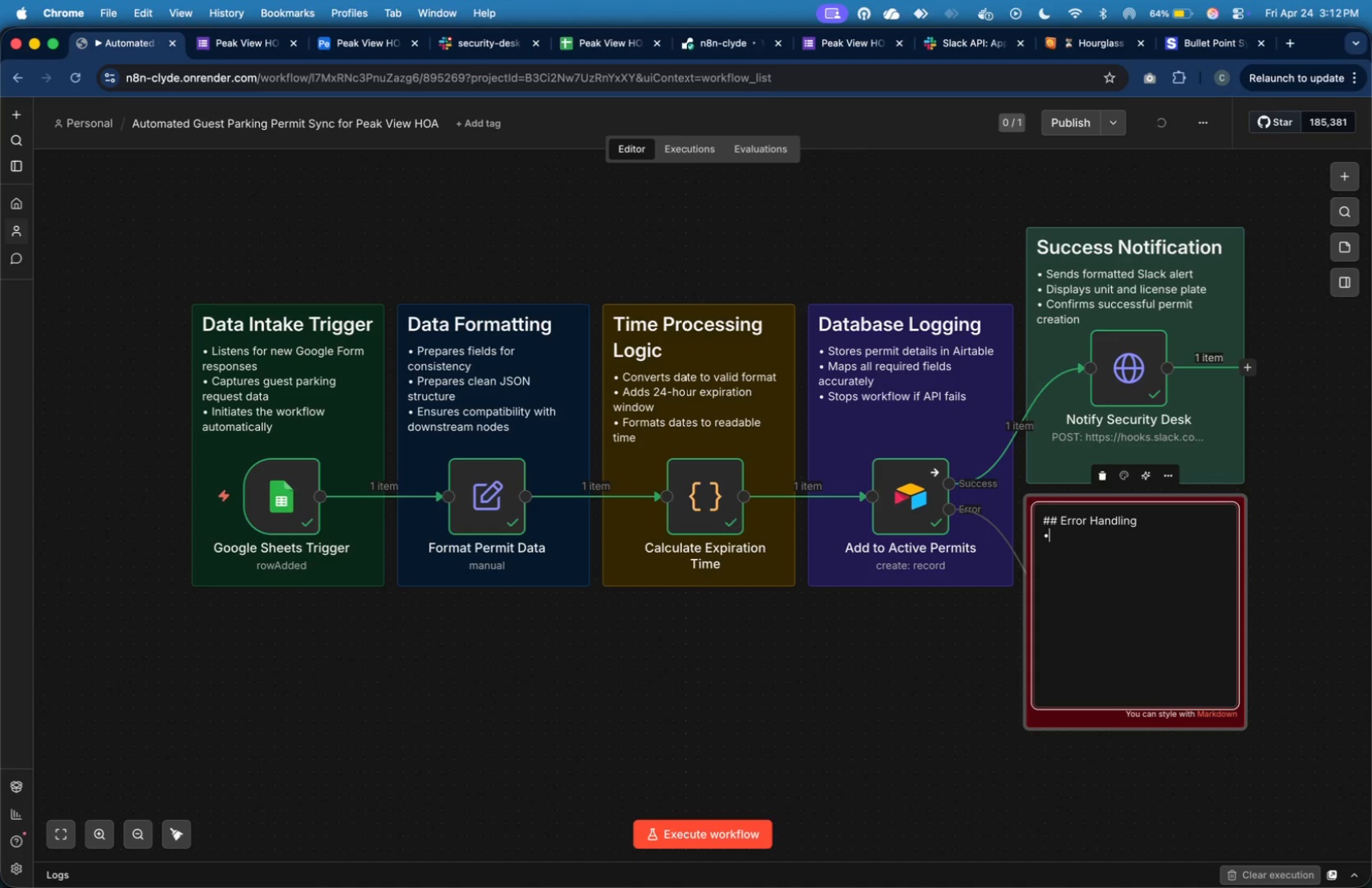 
type( Triggers on Airtable Failure)
 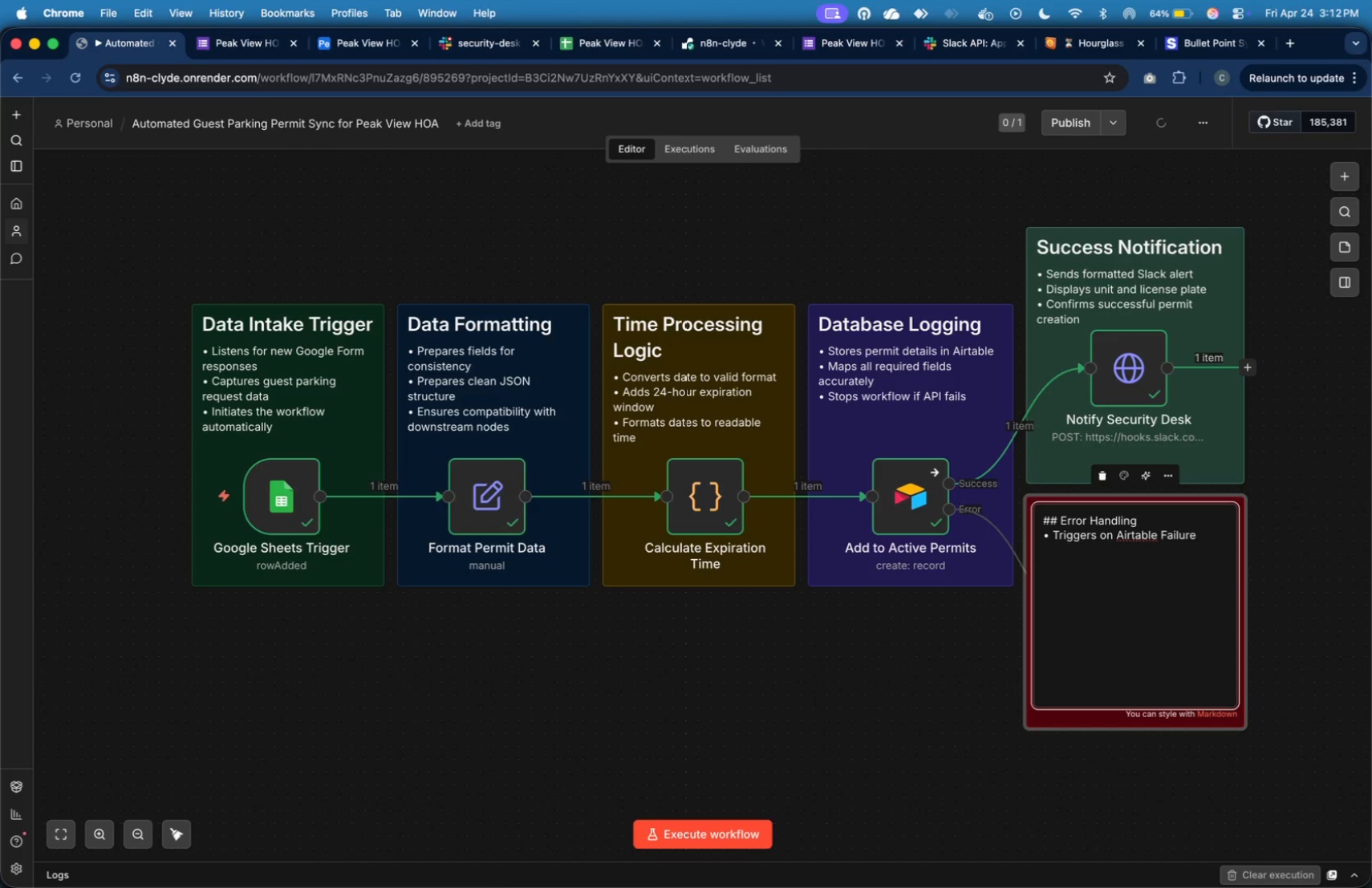 
key(Enter)
 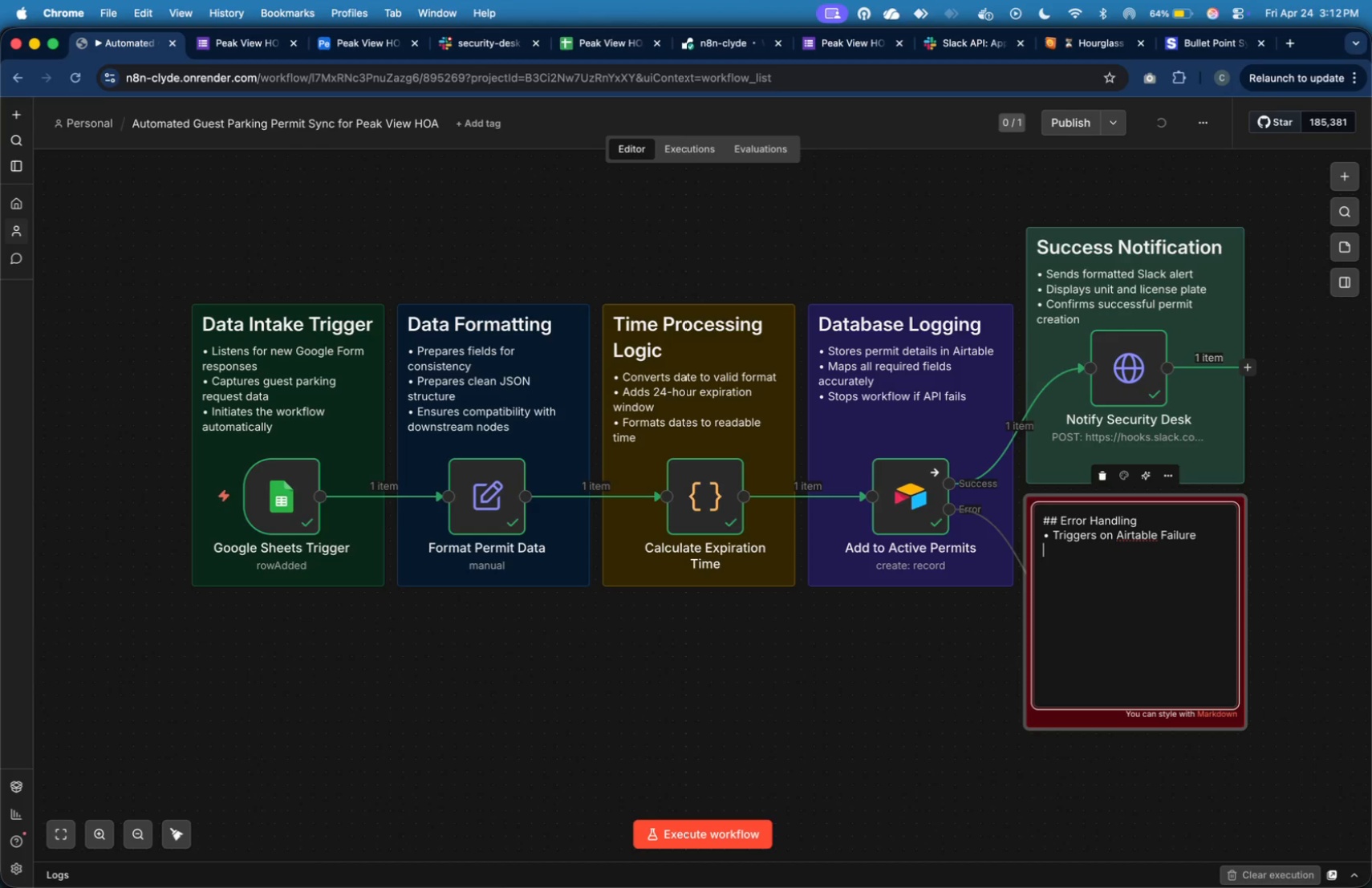 
key(Meta+V)
 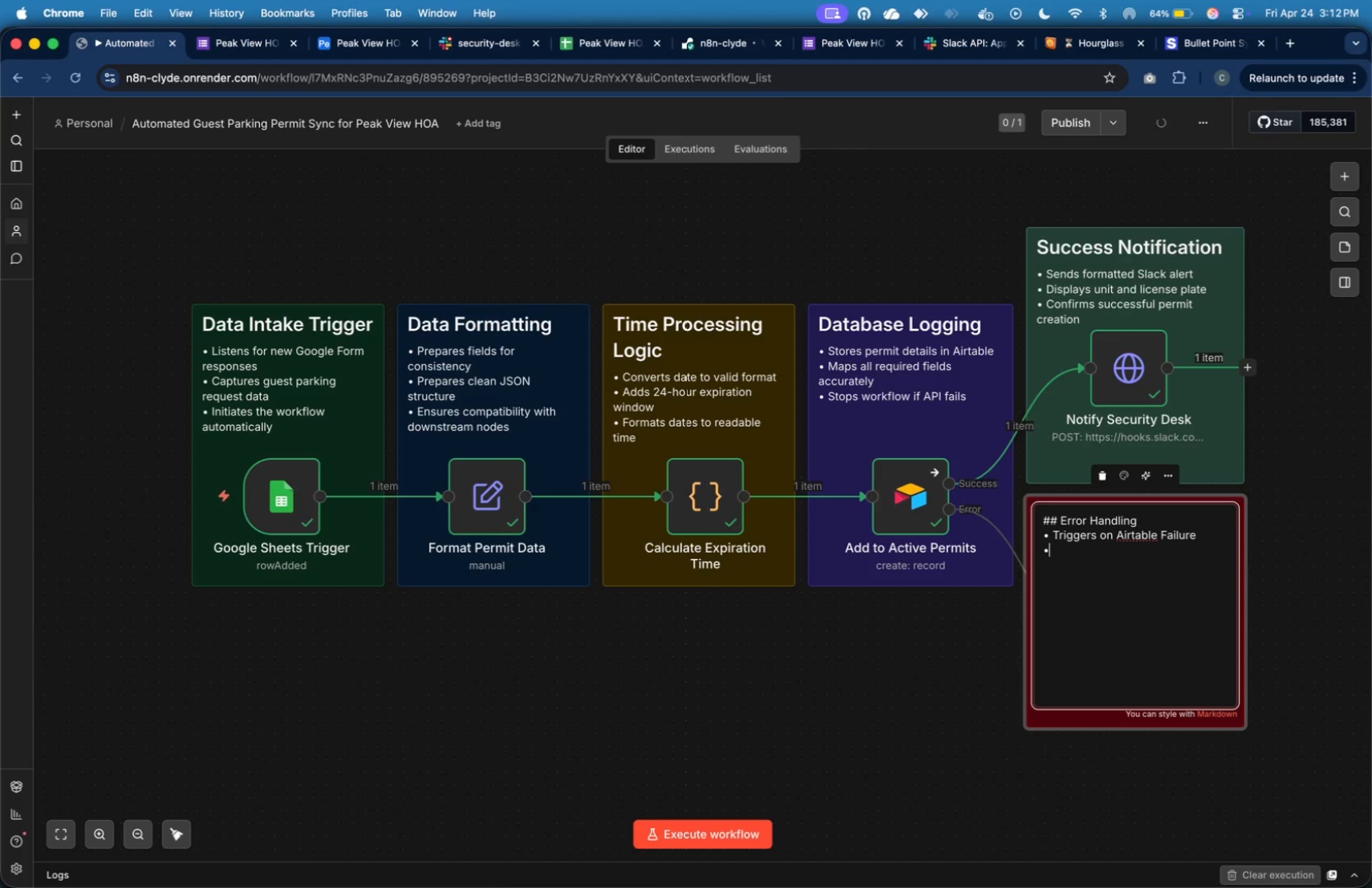 
type( Sd)
key(Backspace)
type(ends )
 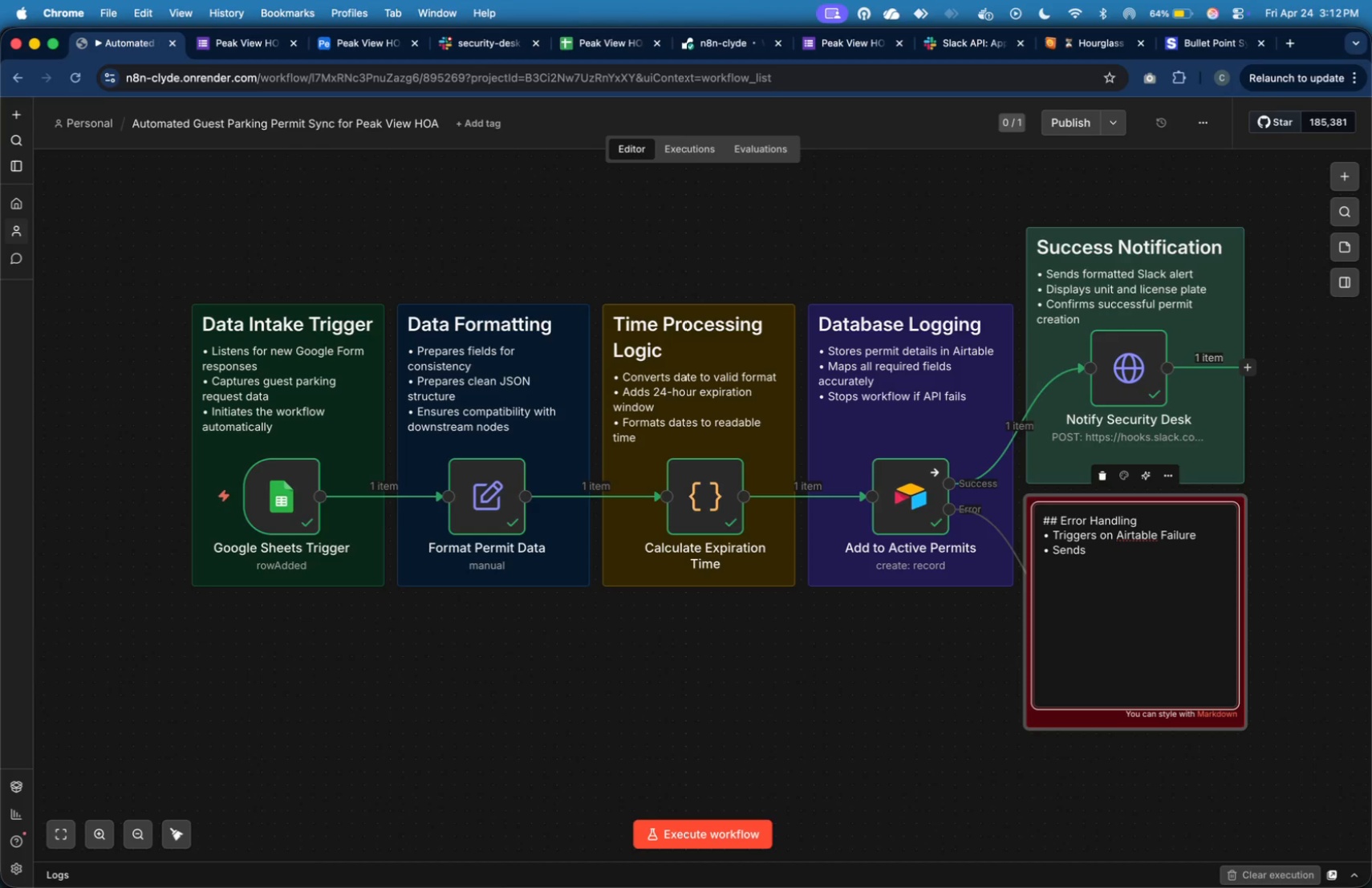 
wait(5.05)
 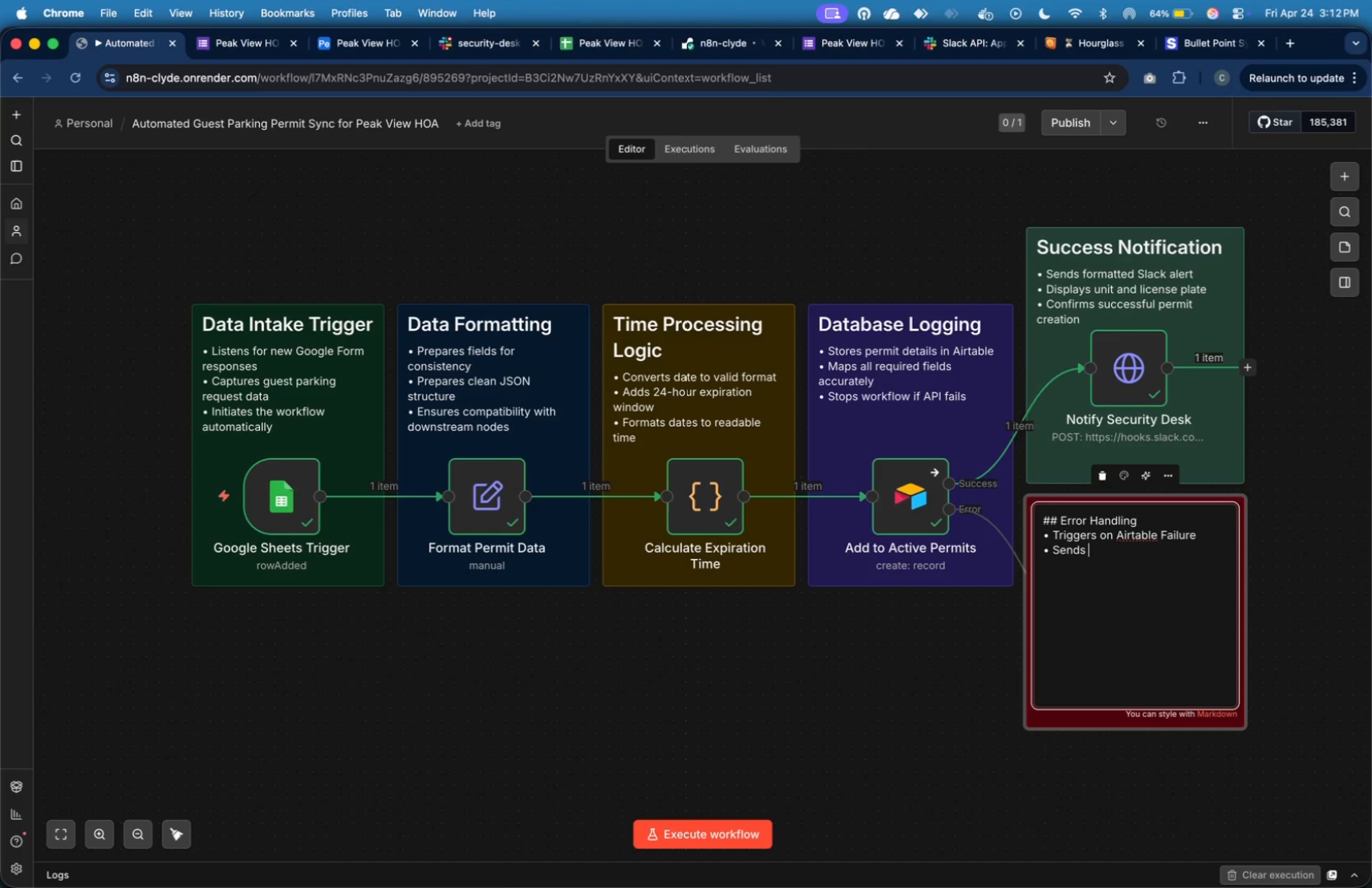 
type(detailed Error )
key(Backspace)
key(Backspace)
key(Backspace)
key(Backspace)
key(Backspace)
key(Backspace)
type(error message)
 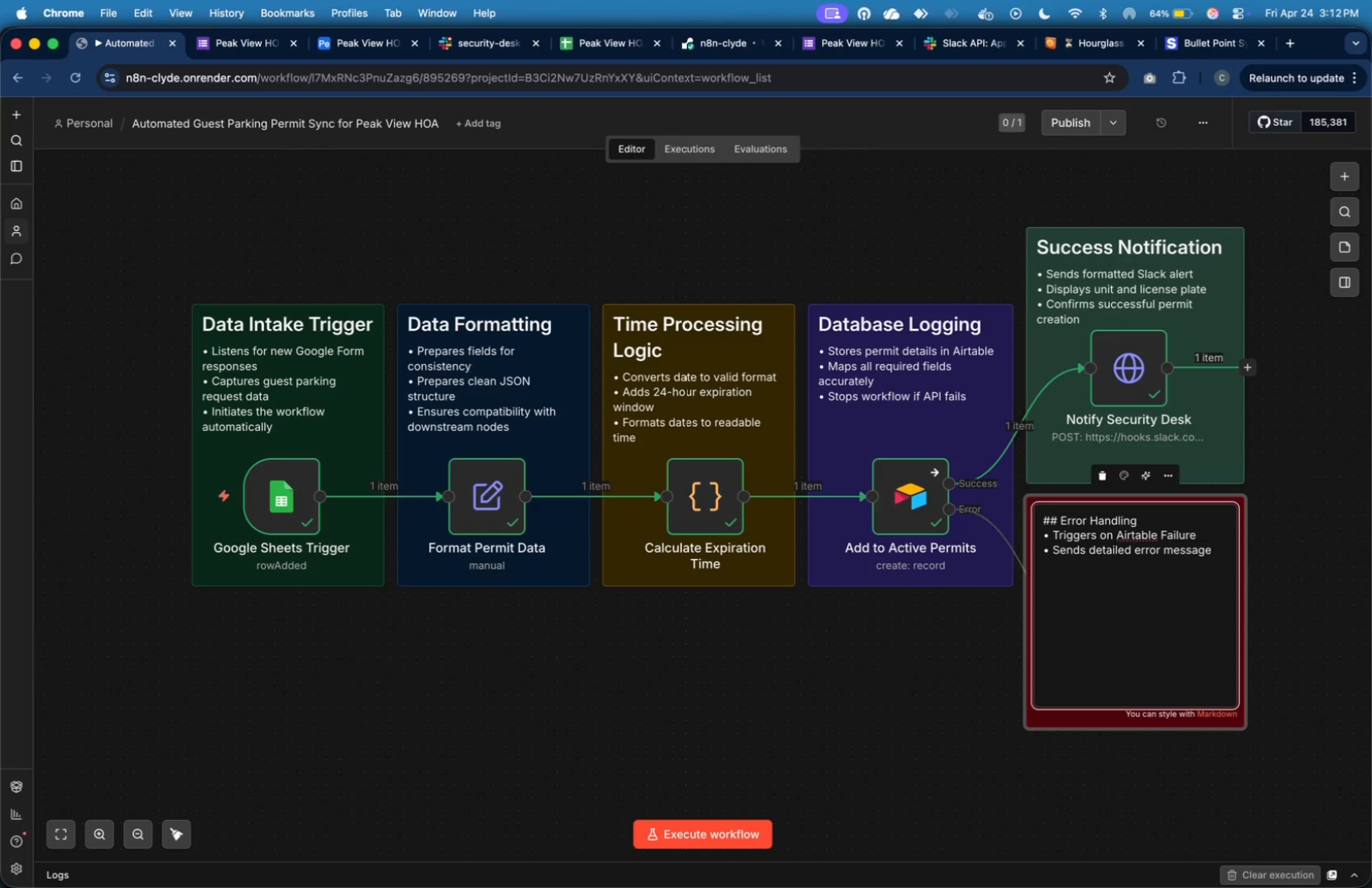 
key(Enter)
 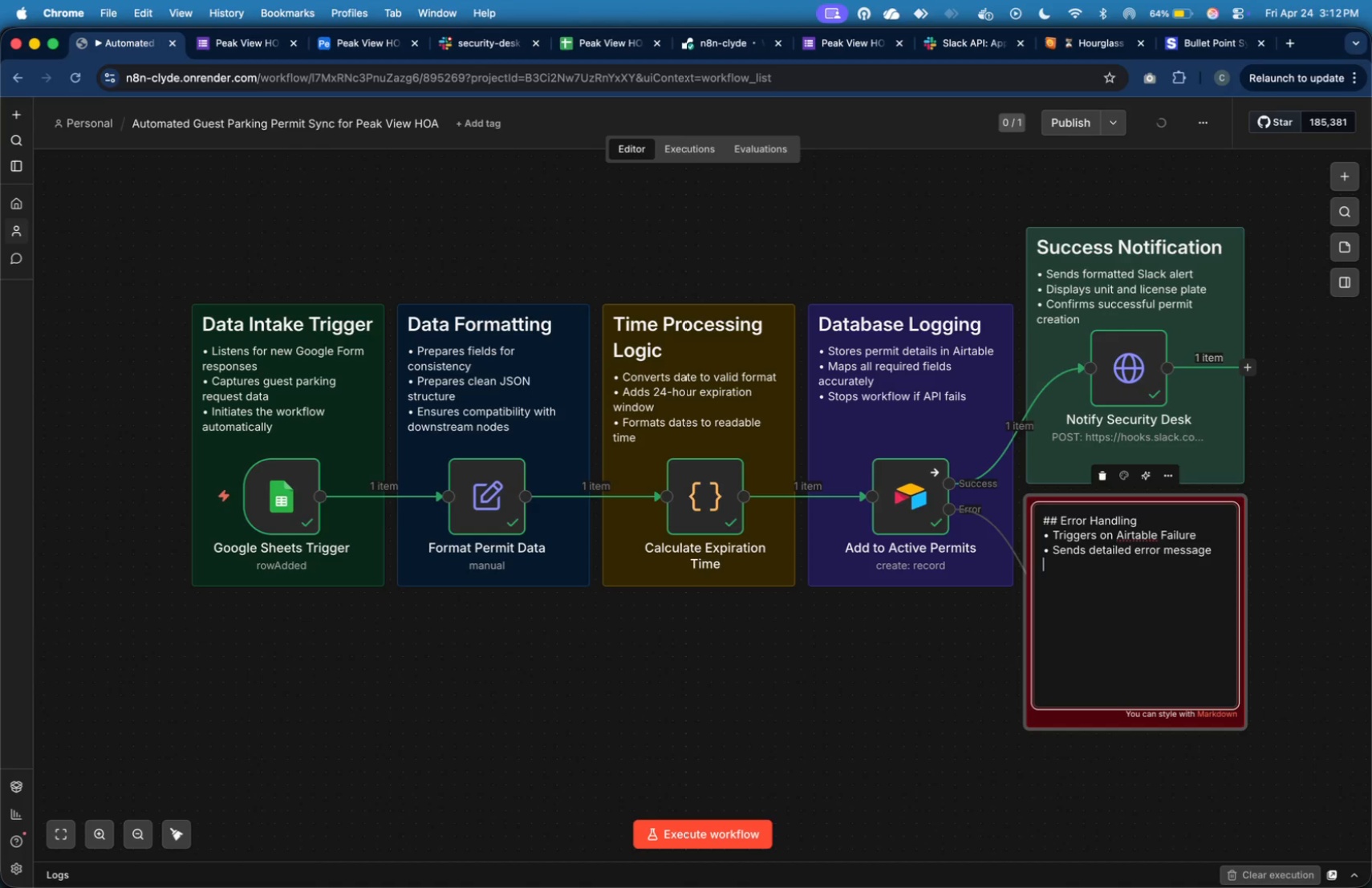 
key(Meta+V)
 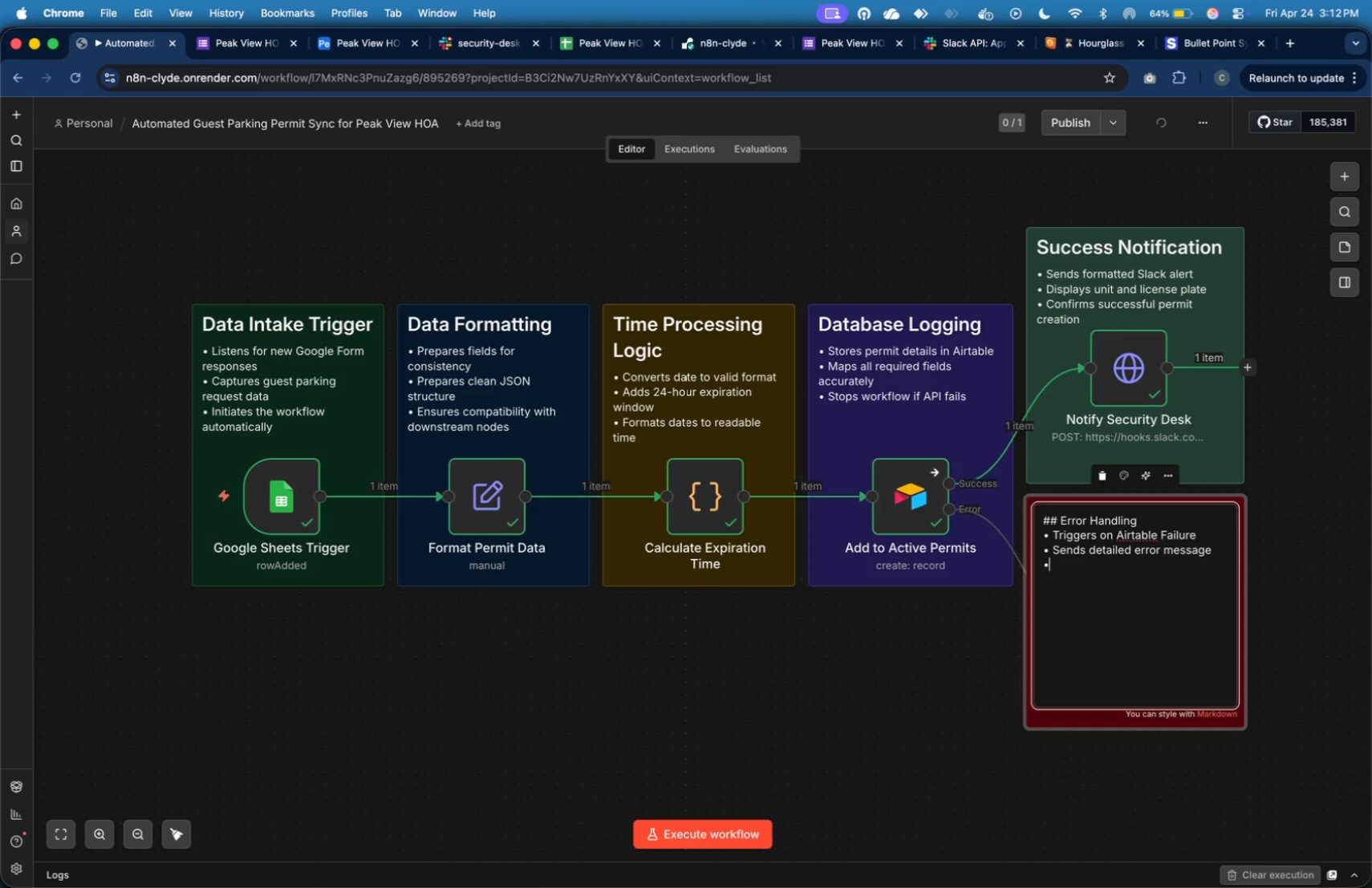 
type( Prompts manual interven)
key(Backspace)
key(Backspace)
key(Backspace)
key(Backspace)
type(e)
 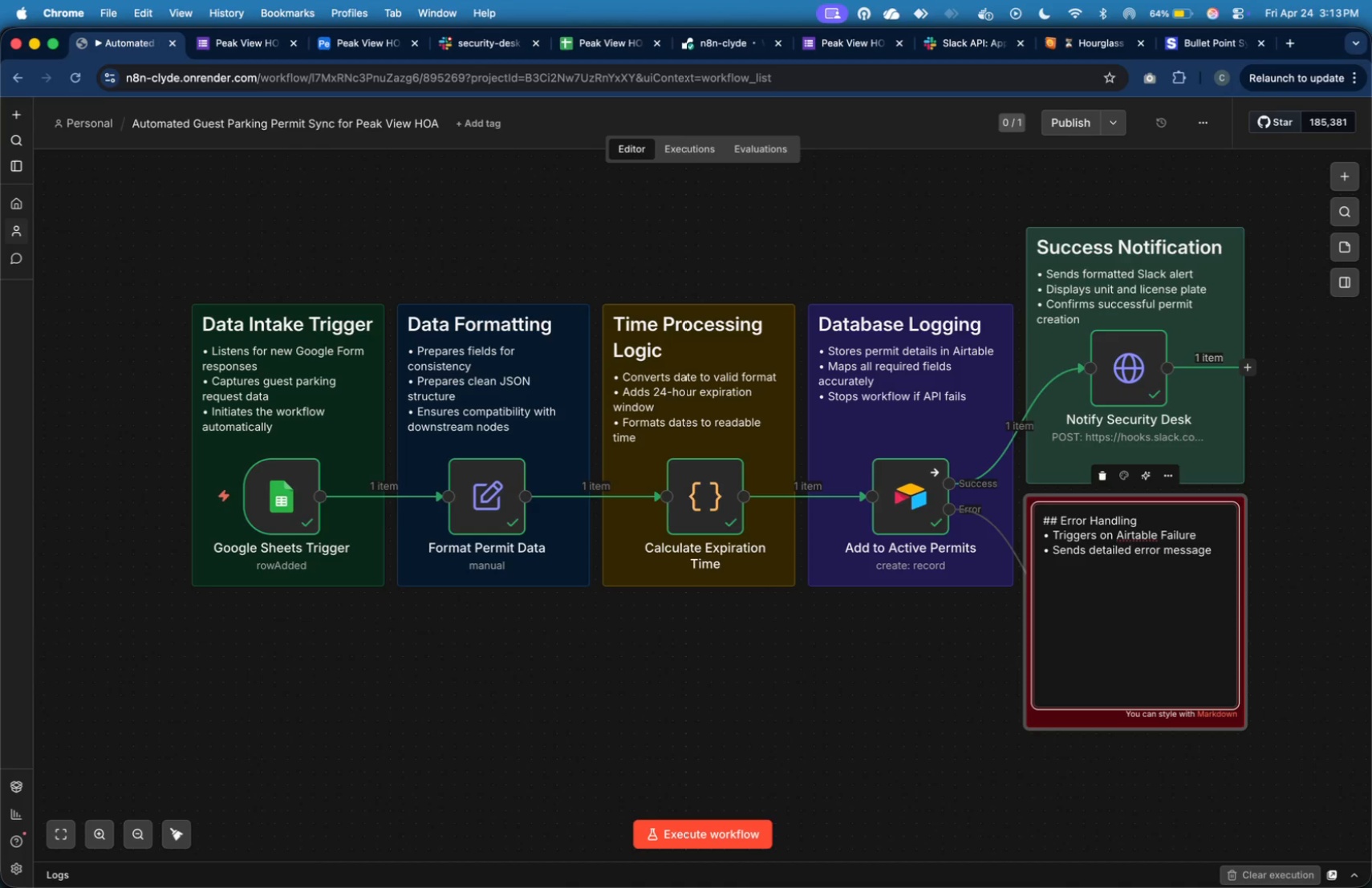 
 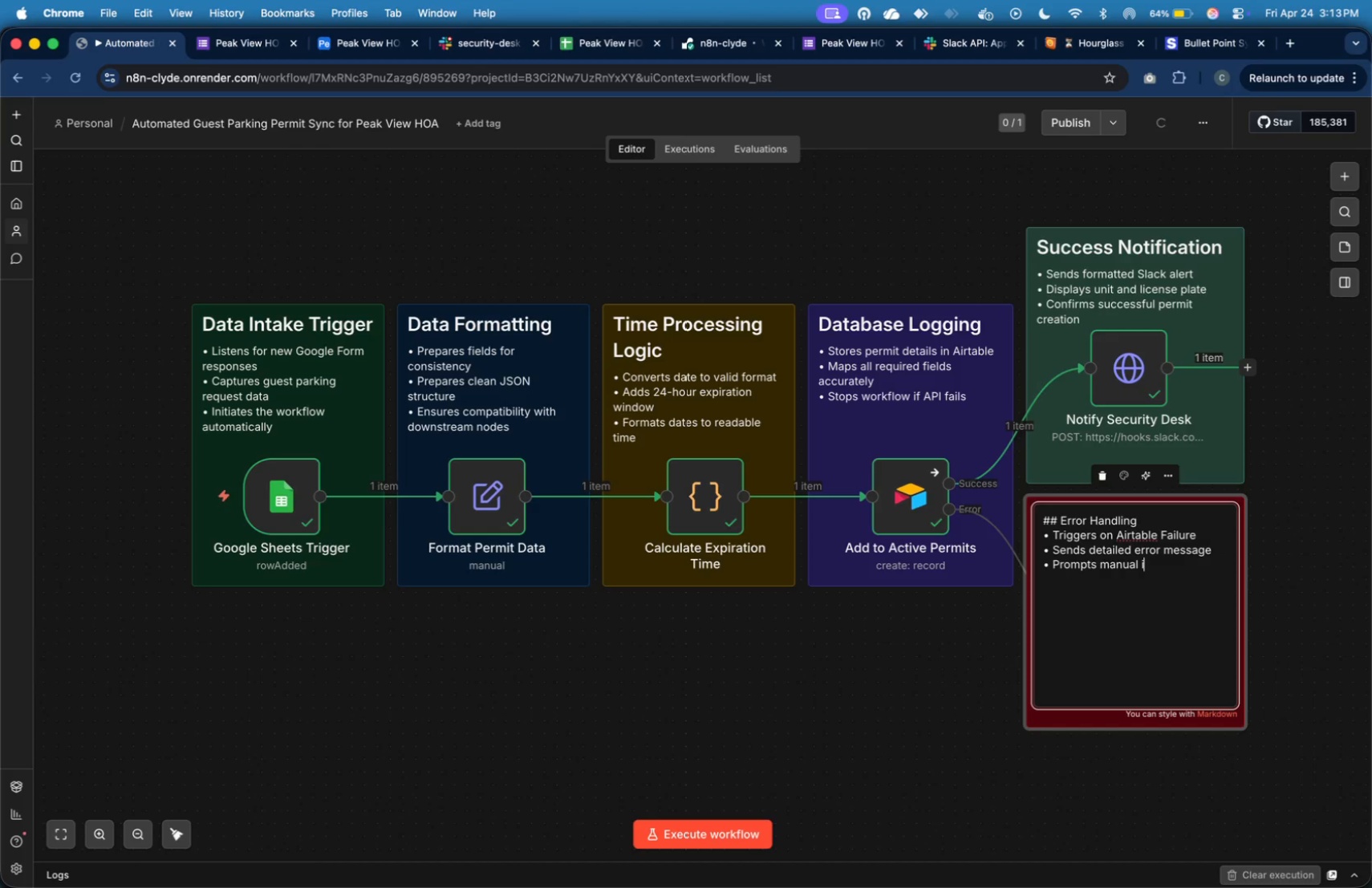 
key(Enter)
 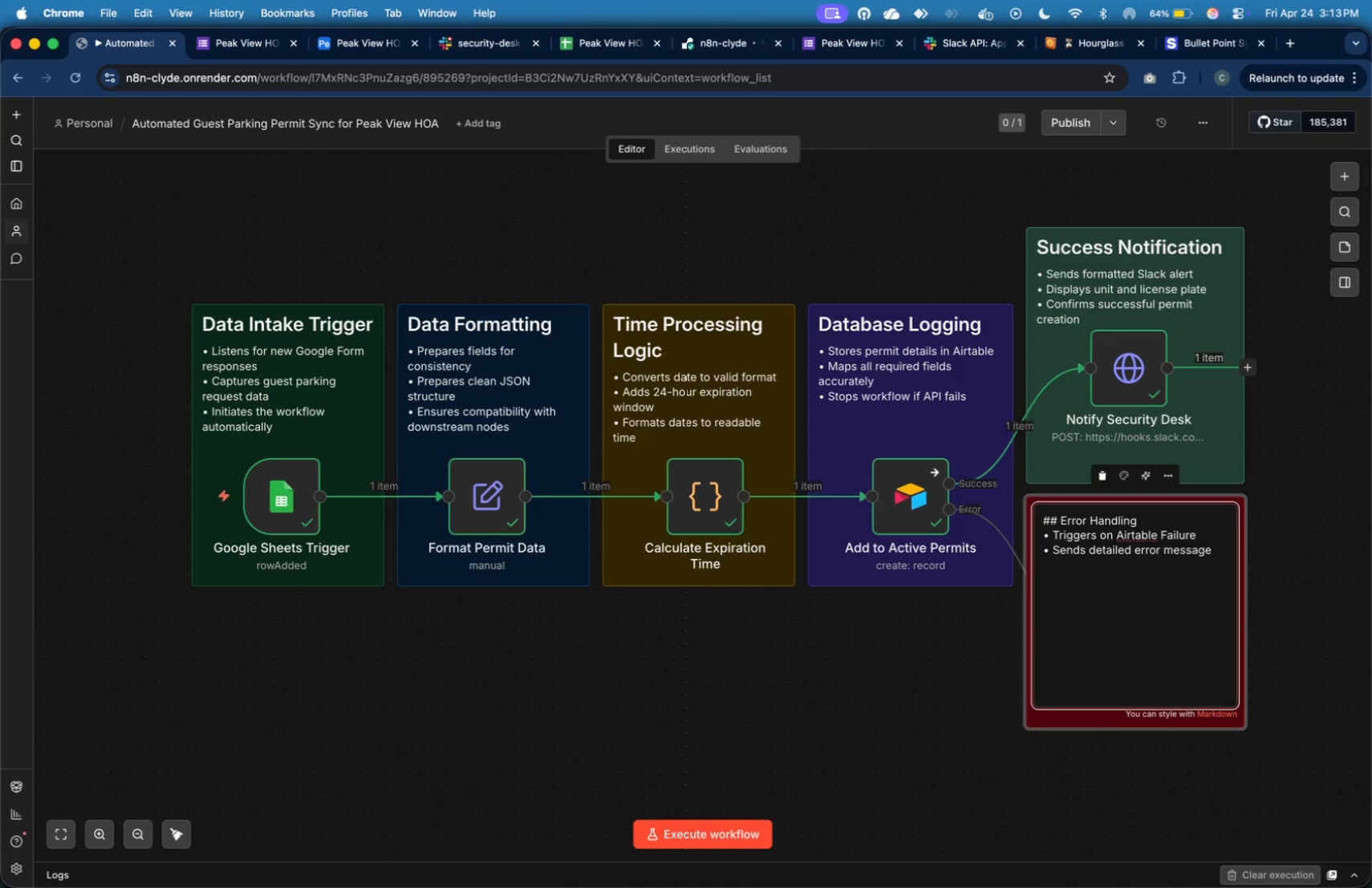 
key(Meta+V)
 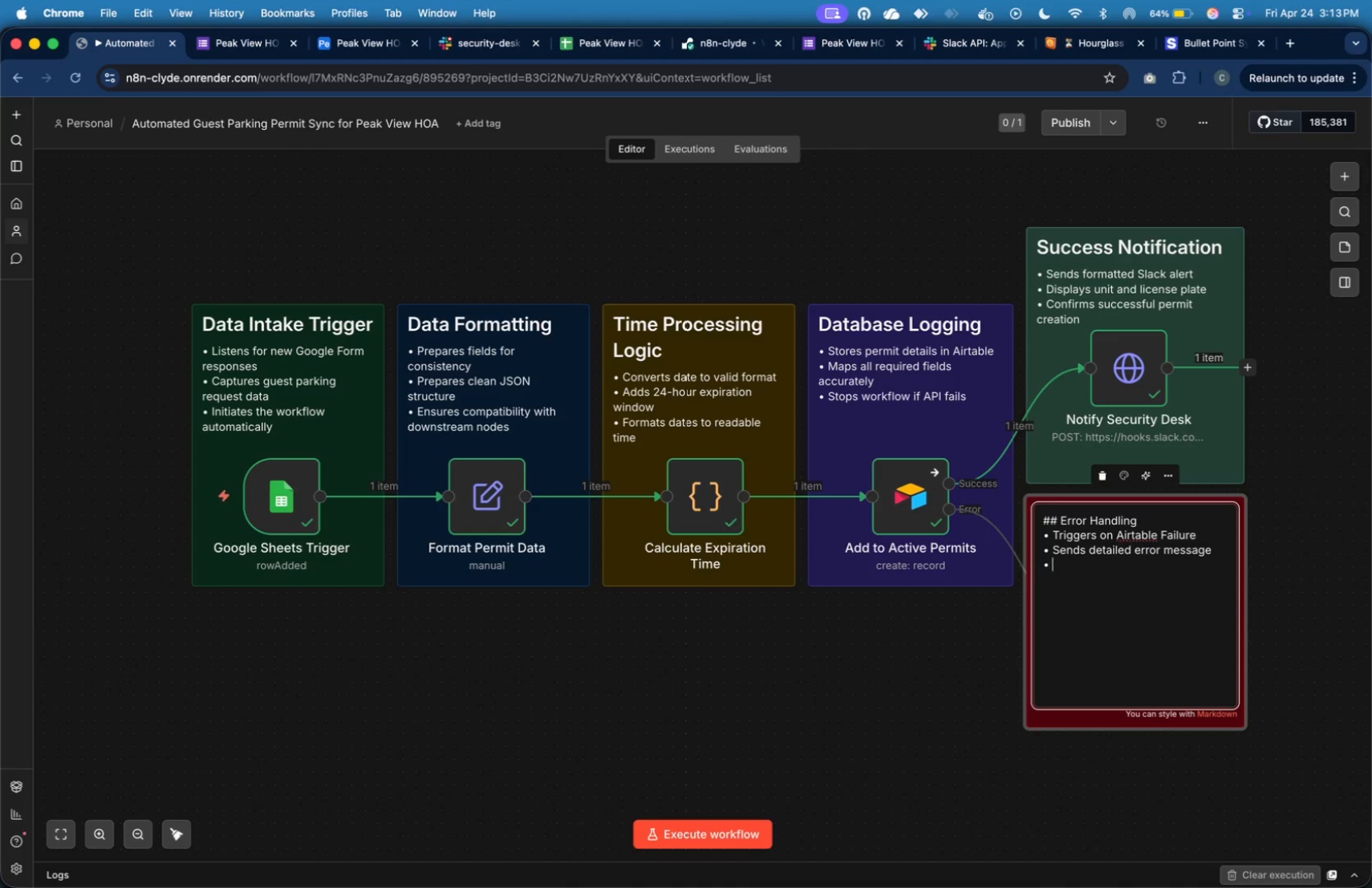 
type( Prompts manual intervention)
 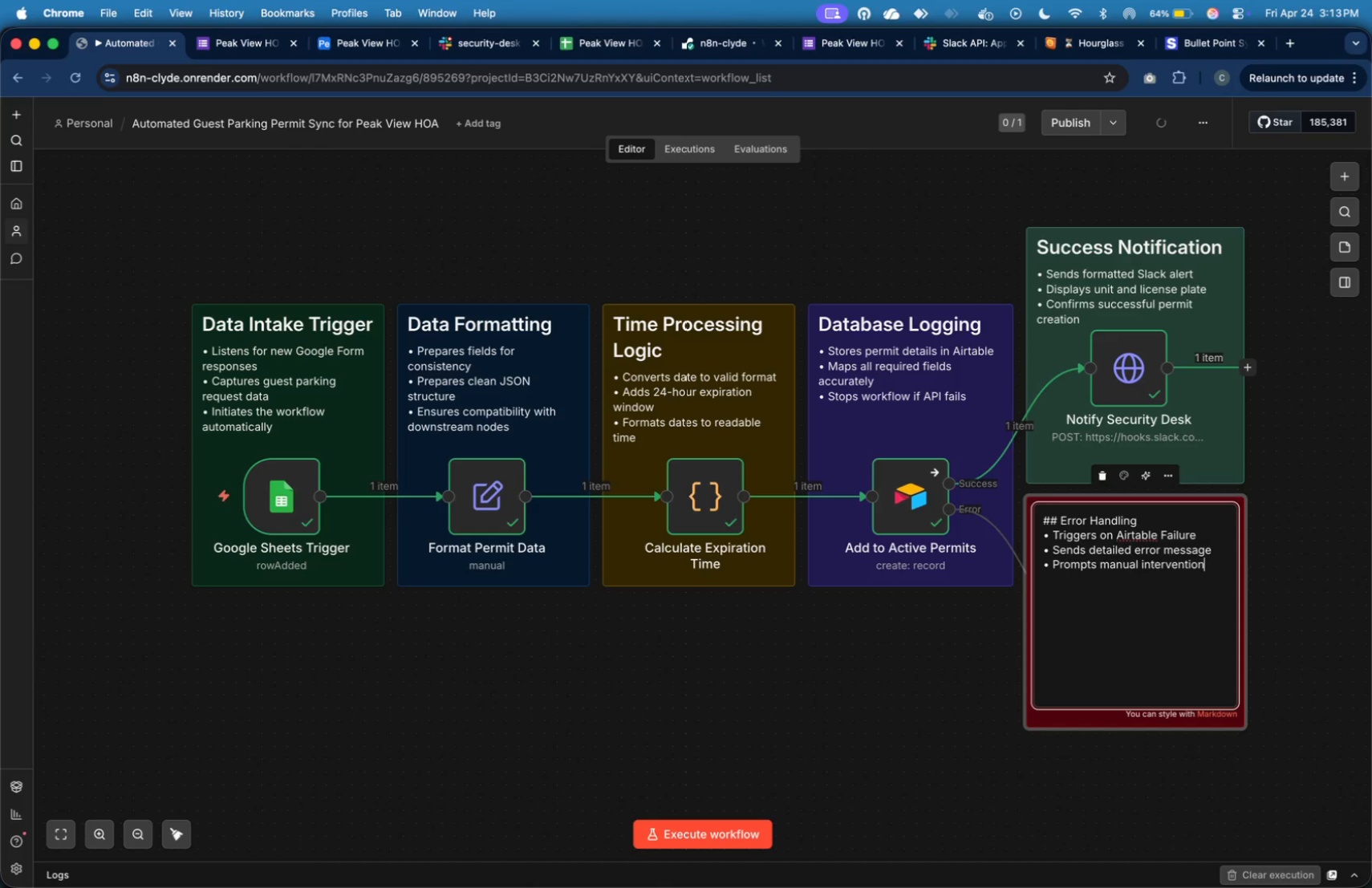 
wait(16.44)
 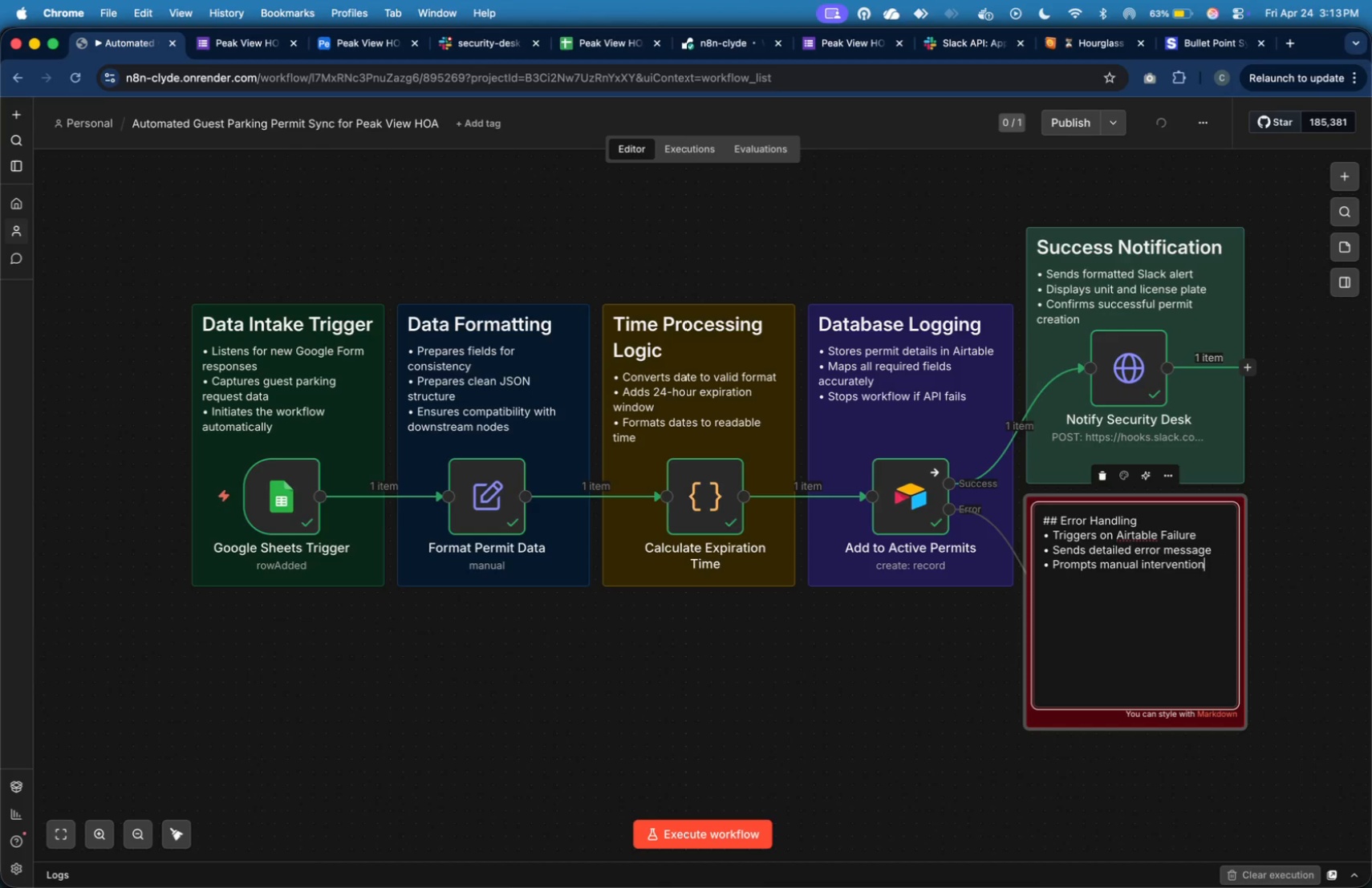 
left_click([961, 701])
 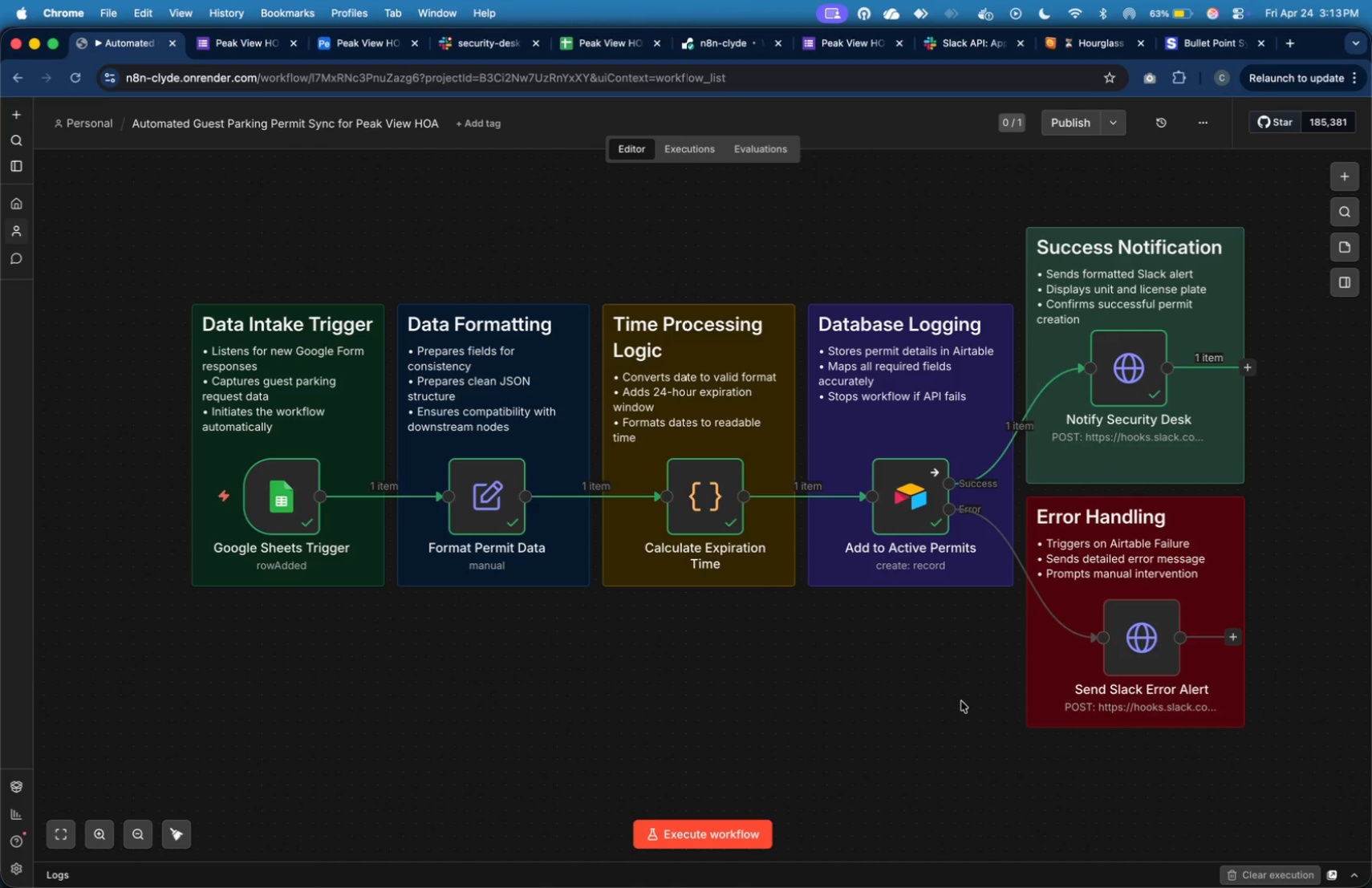 
wait(8.24)
 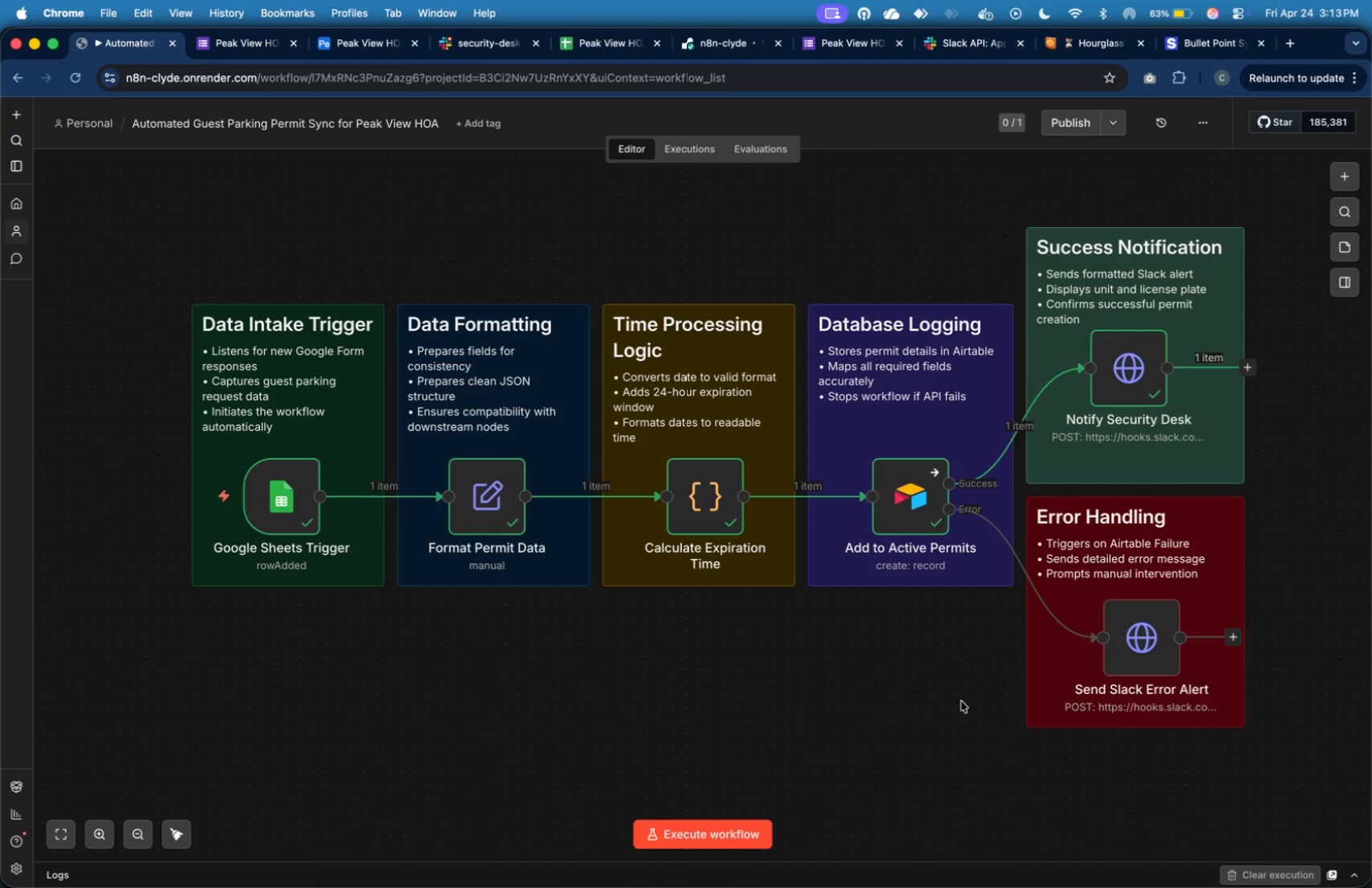 
left_click([930, 666])
 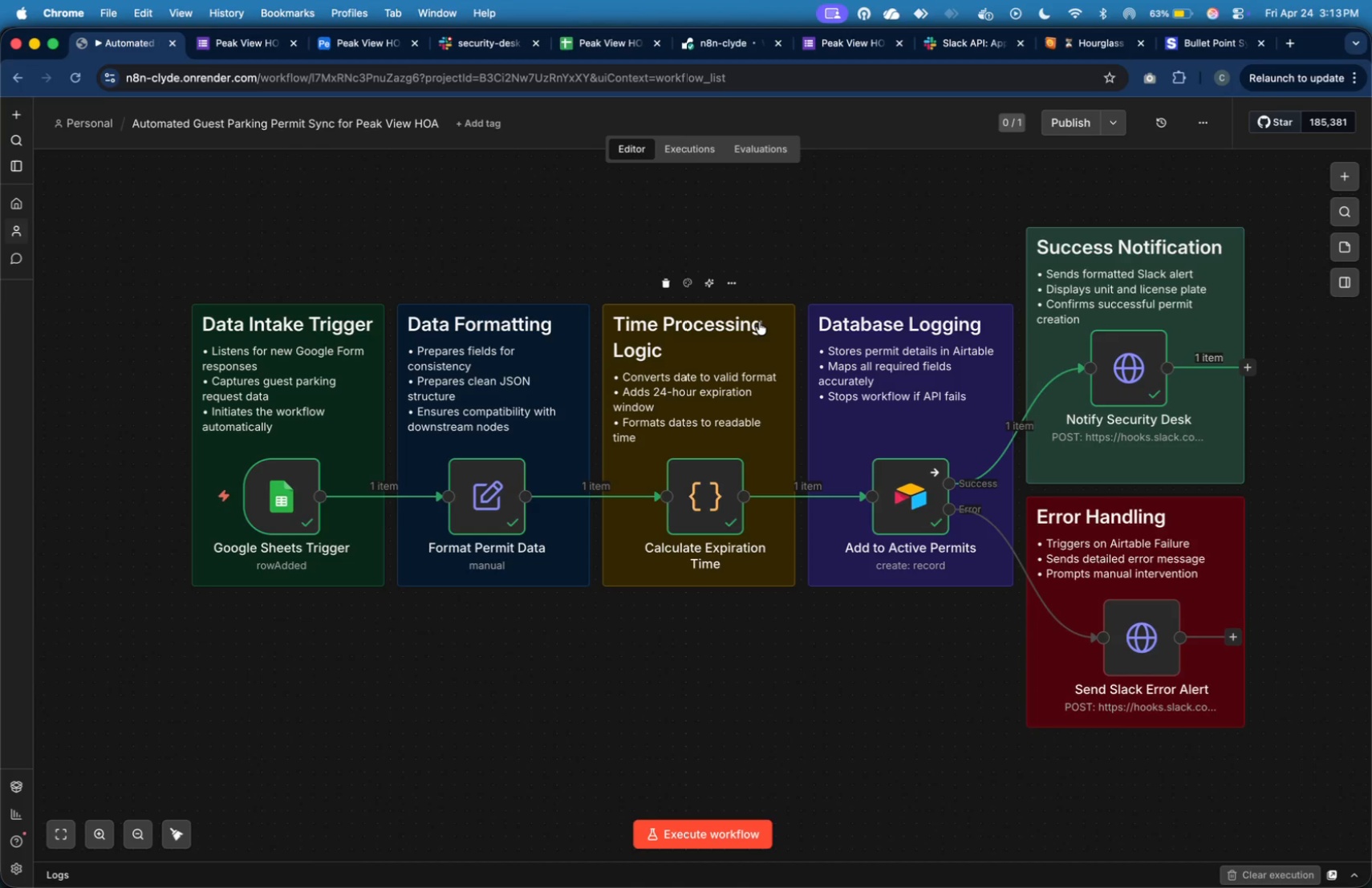 
wait(6.19)
 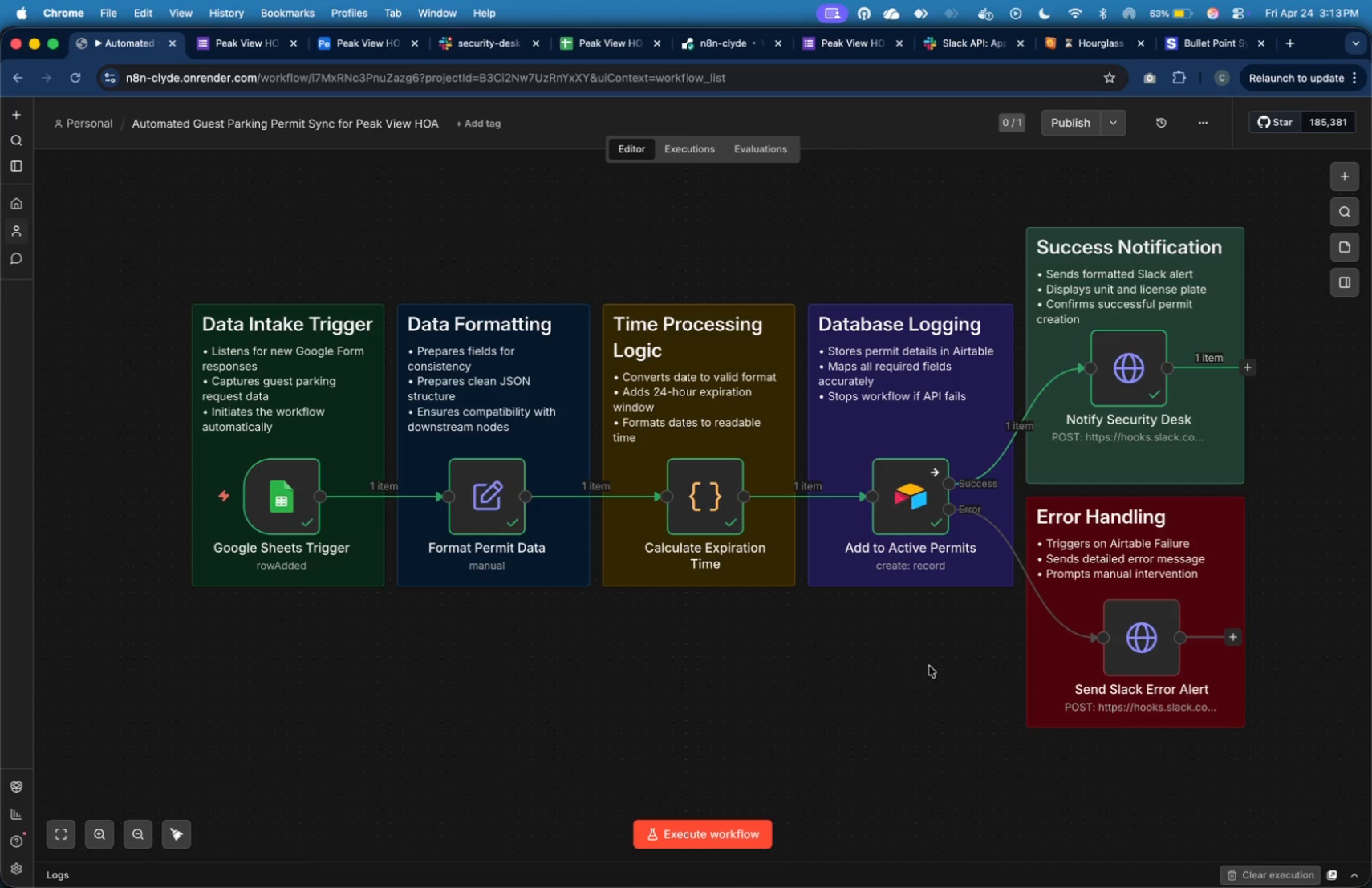 
key(Meta+Tab)
 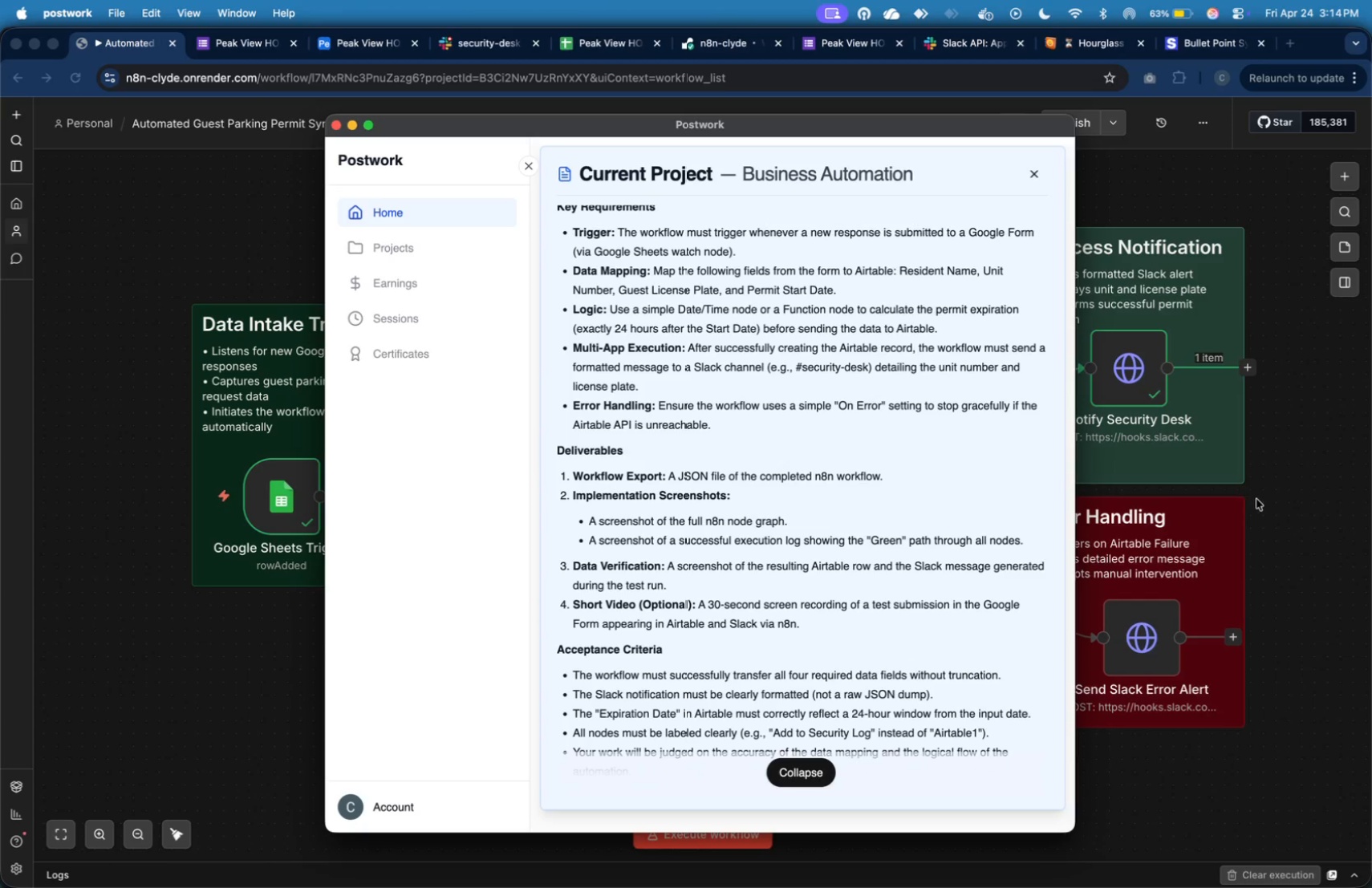 
wait(15.36)
 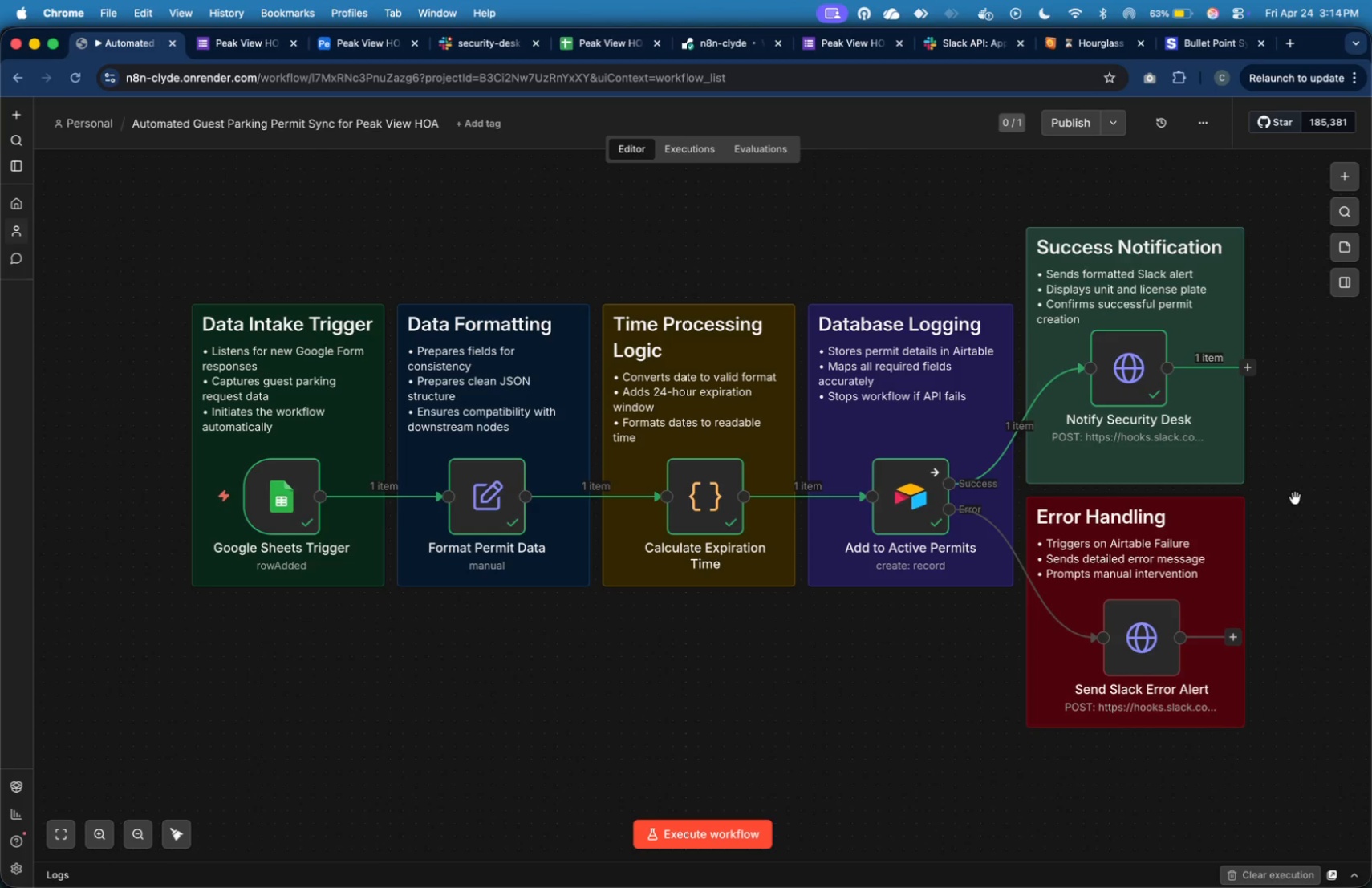 
key(Meta+Shift+4)
 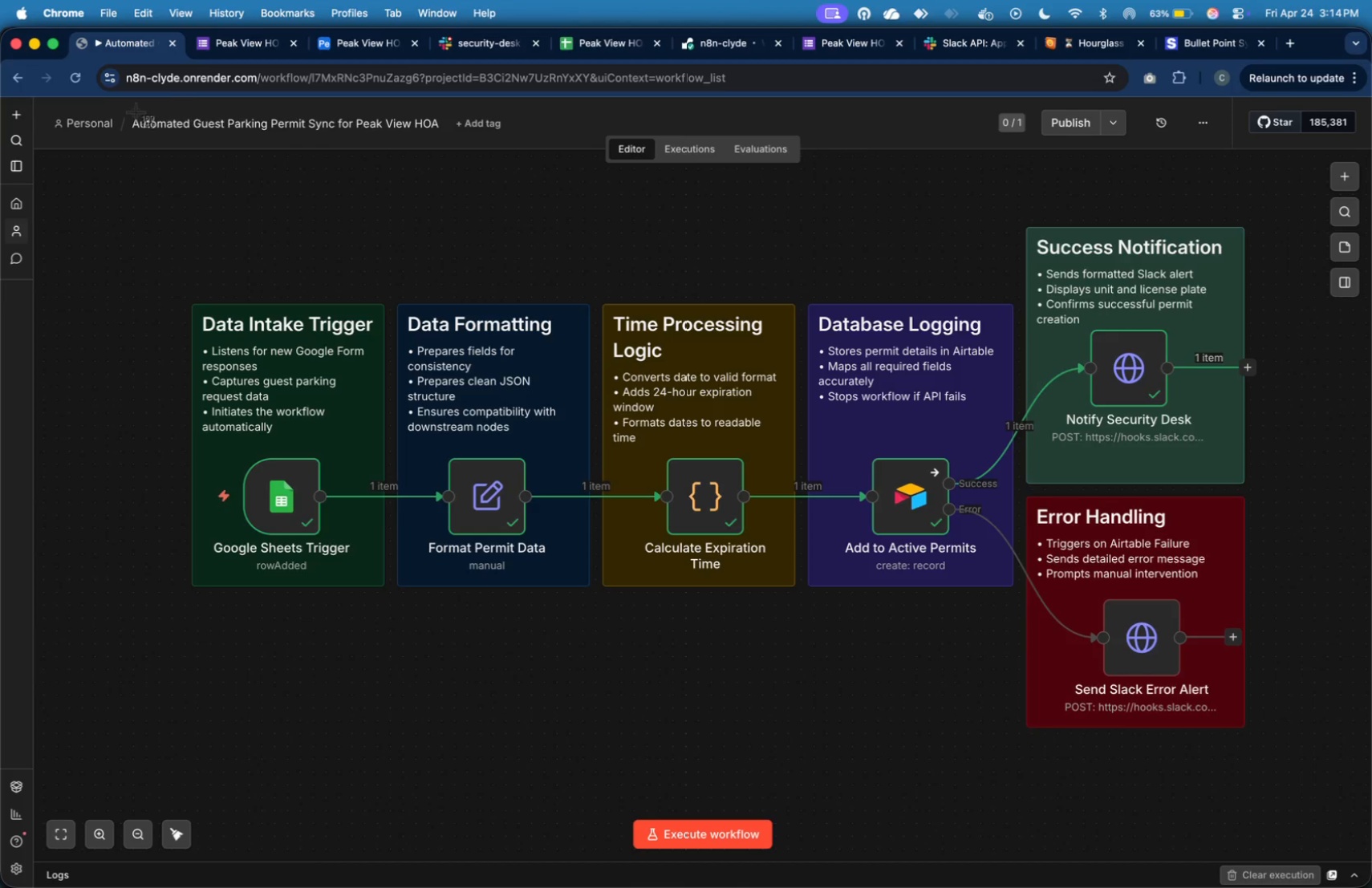 
wait(5.75)
 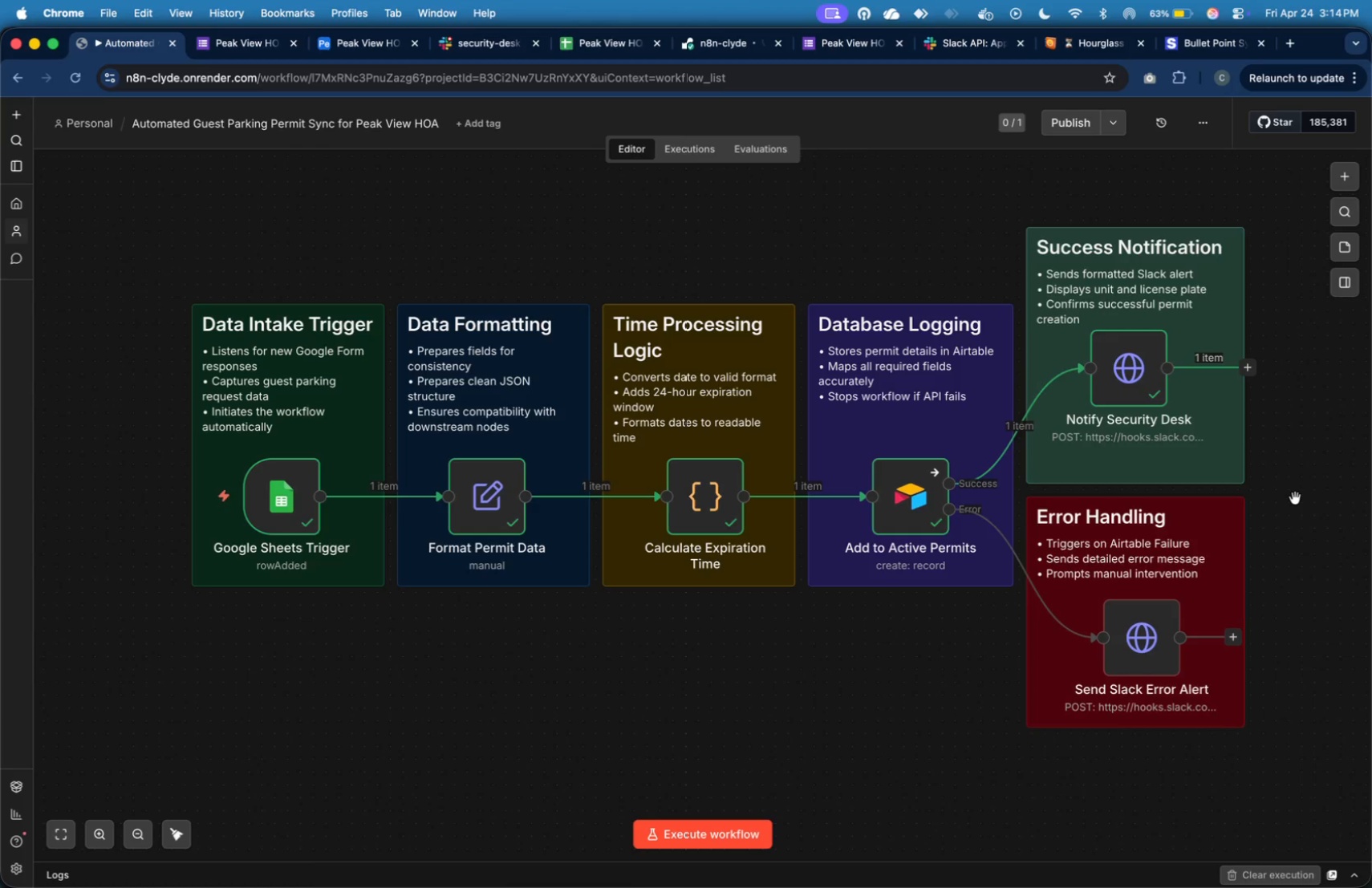 
left_click_drag(start_coordinate=[43, 102], to_coordinate=[1281, 758])
 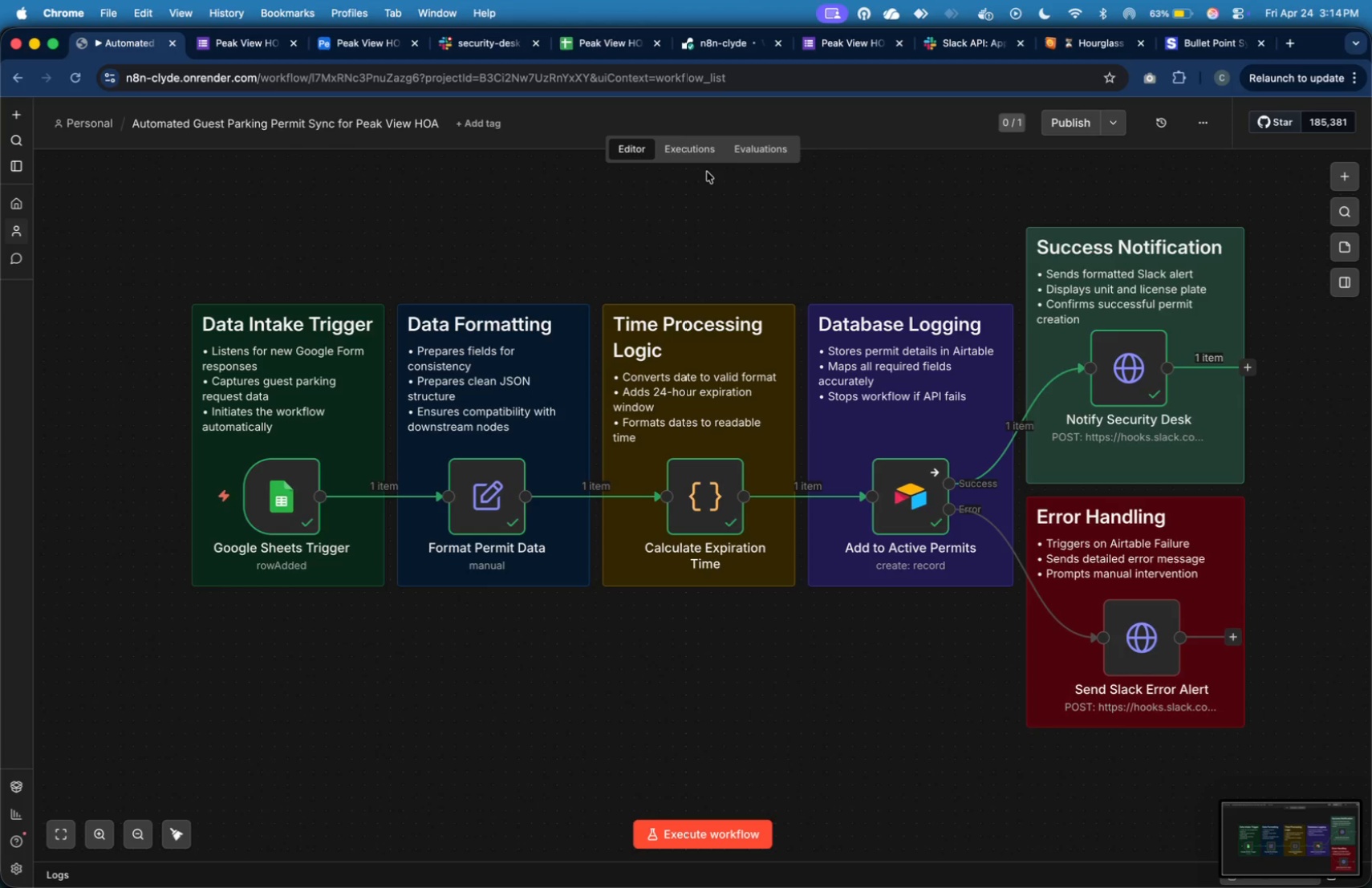 
key(Meta+Tab)